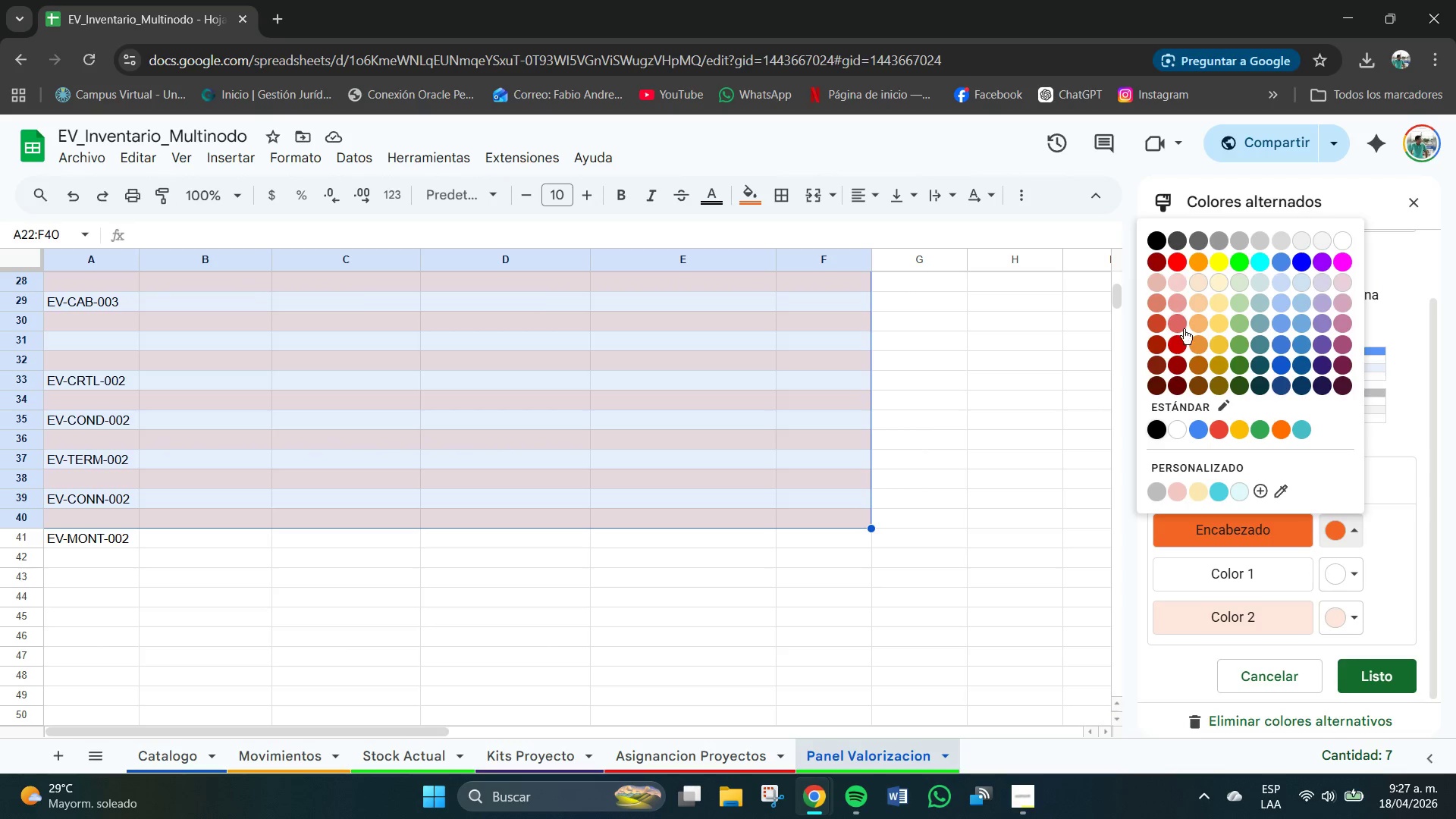 
left_click([1176, 342])
 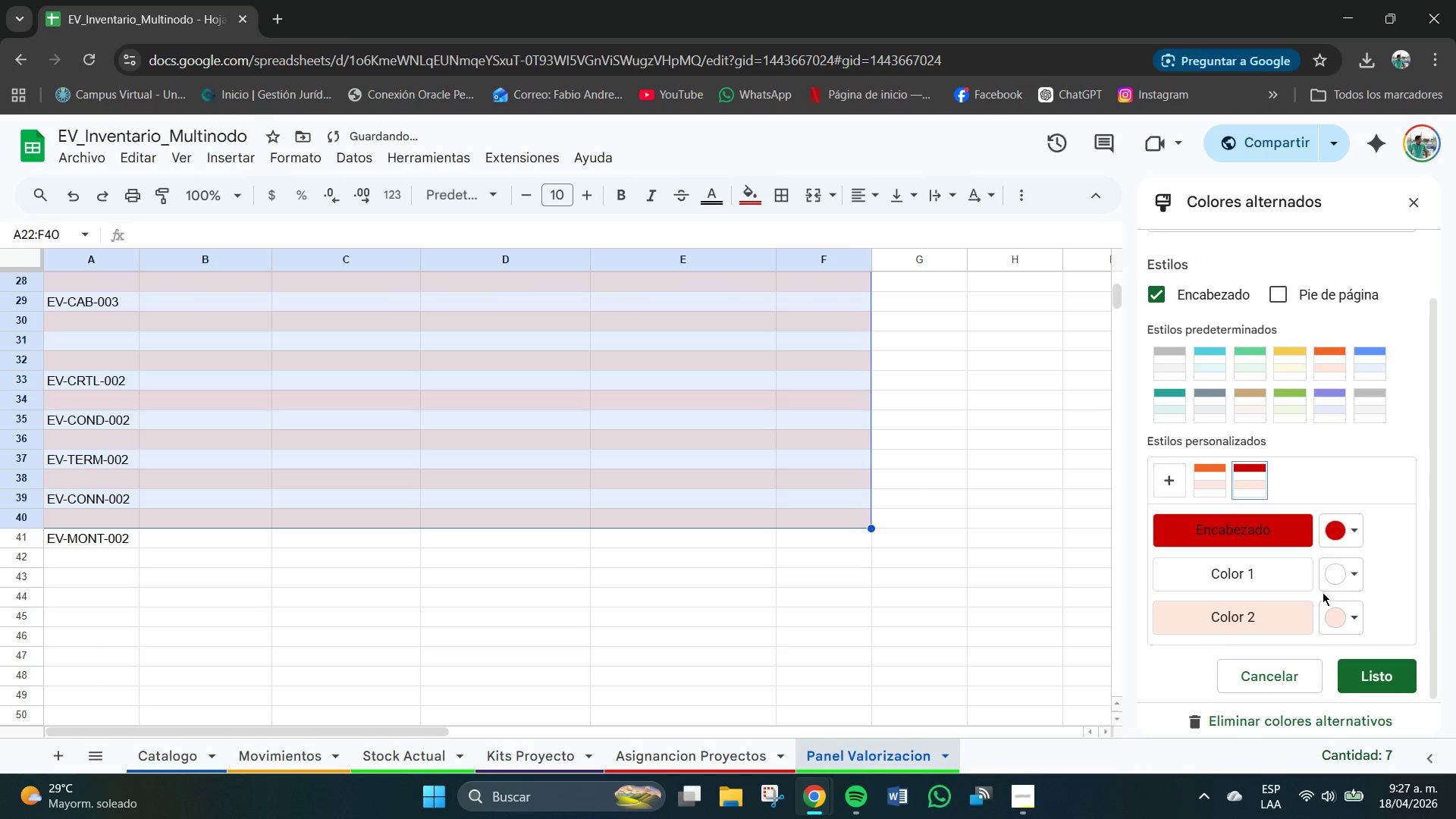 
left_click([1356, 577])
 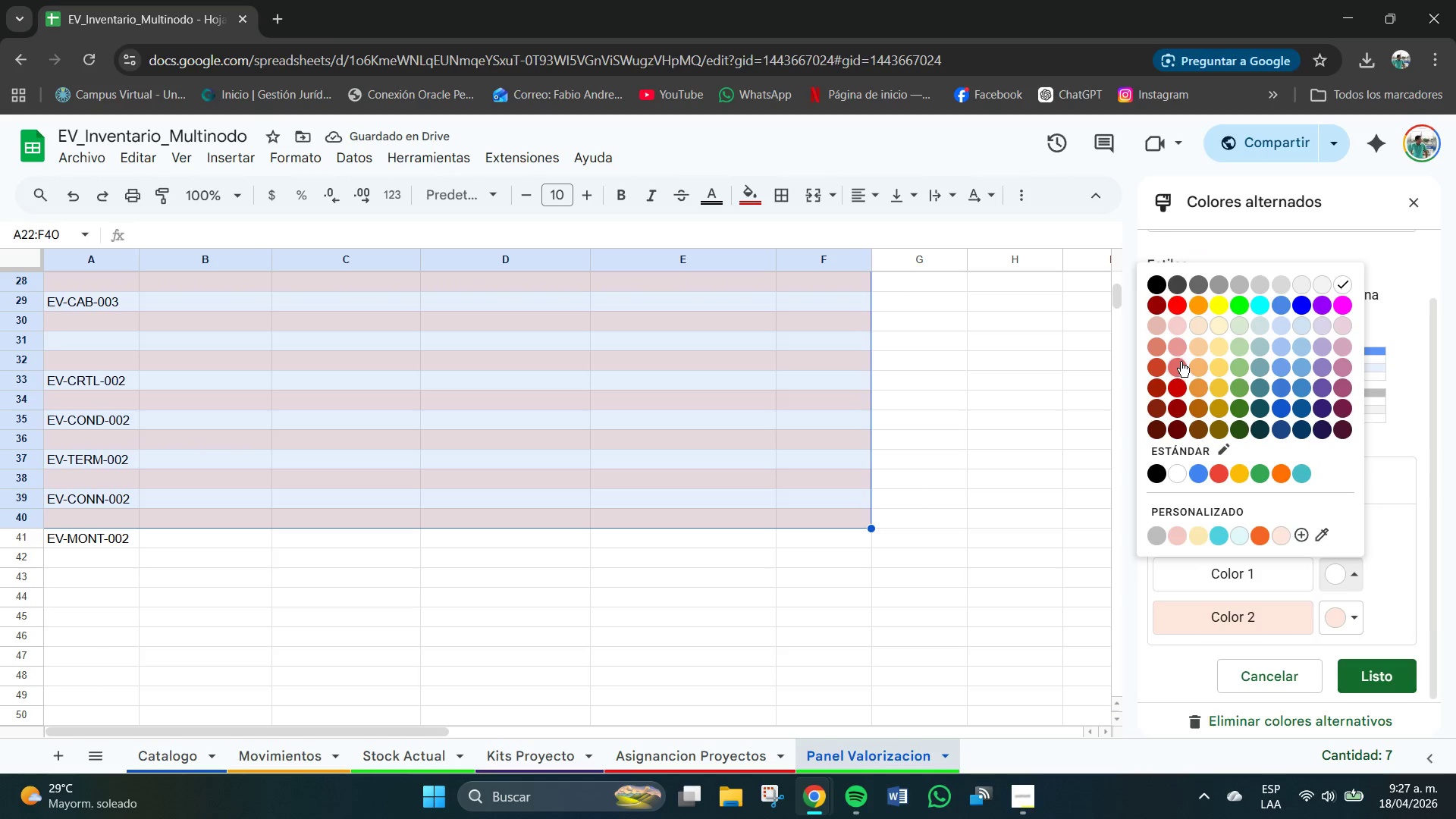 
left_click([1178, 362])
 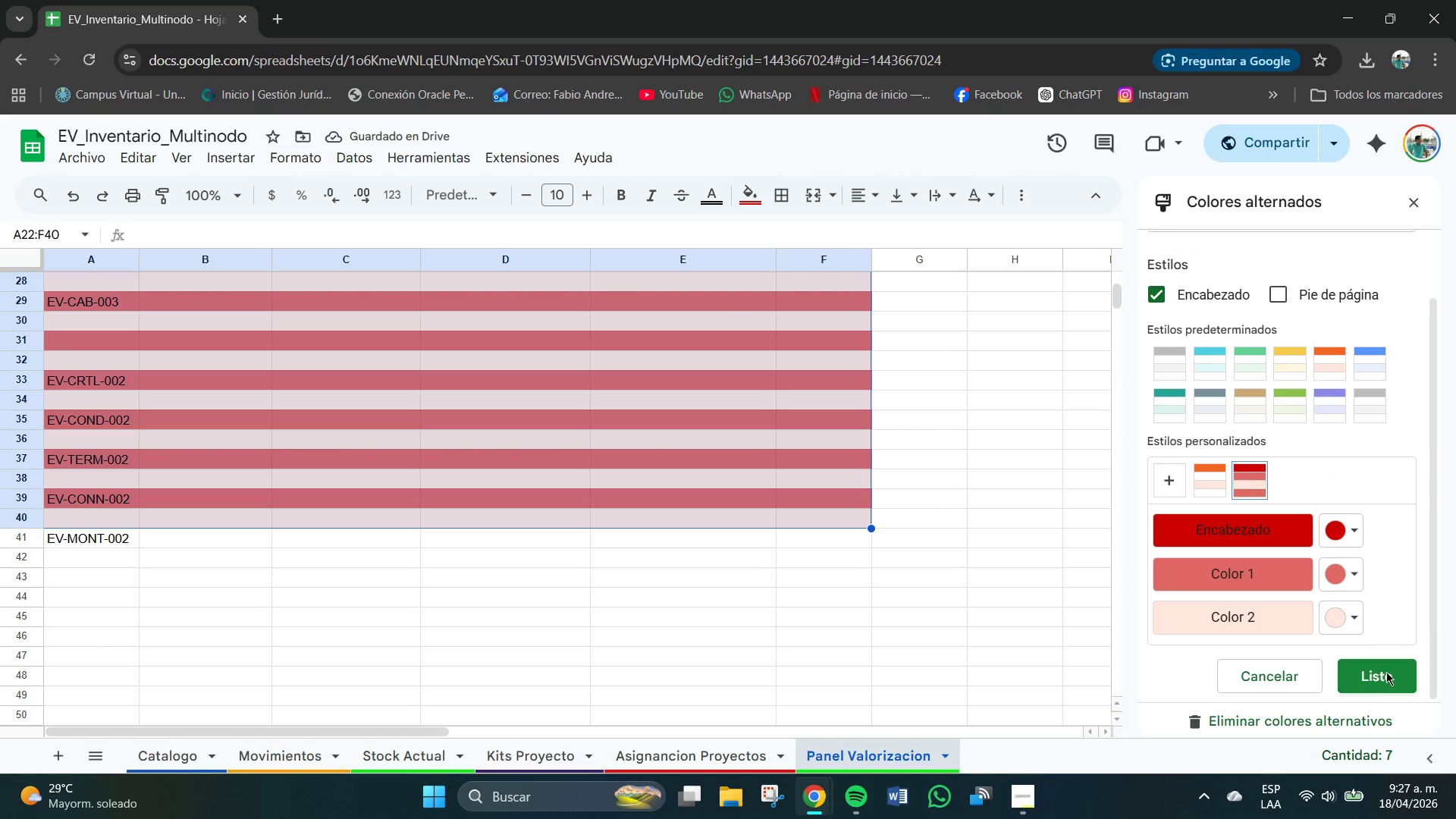 
scroll: coordinate [977, 444], scroll_direction: up, amount: 2.0
 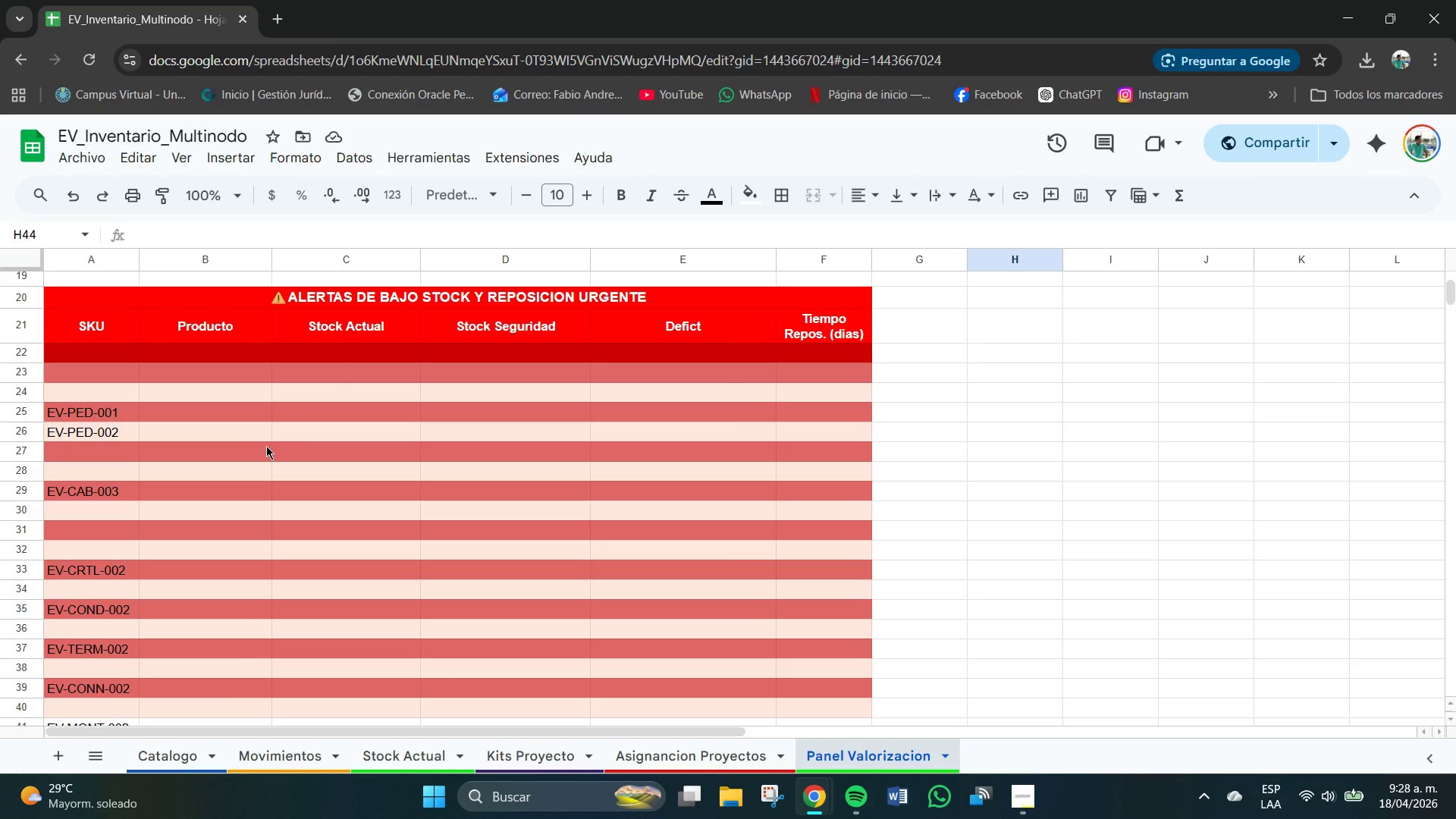 
scroll: coordinate [74, 418], scroll_direction: down, amount: 1.0
 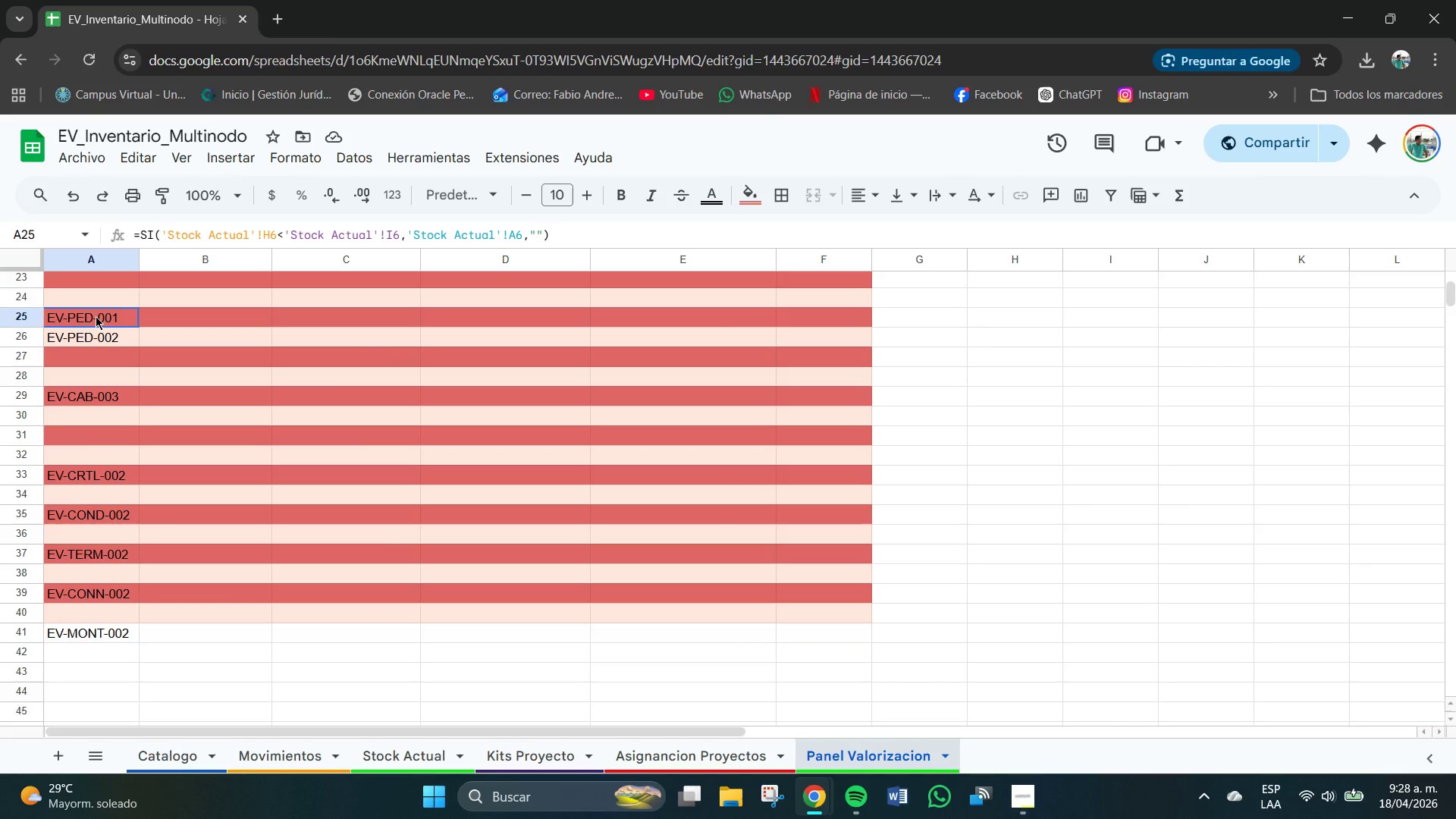 
hold_key(key=ControlLeft, duration=4.83)
left_click([97, 337])
 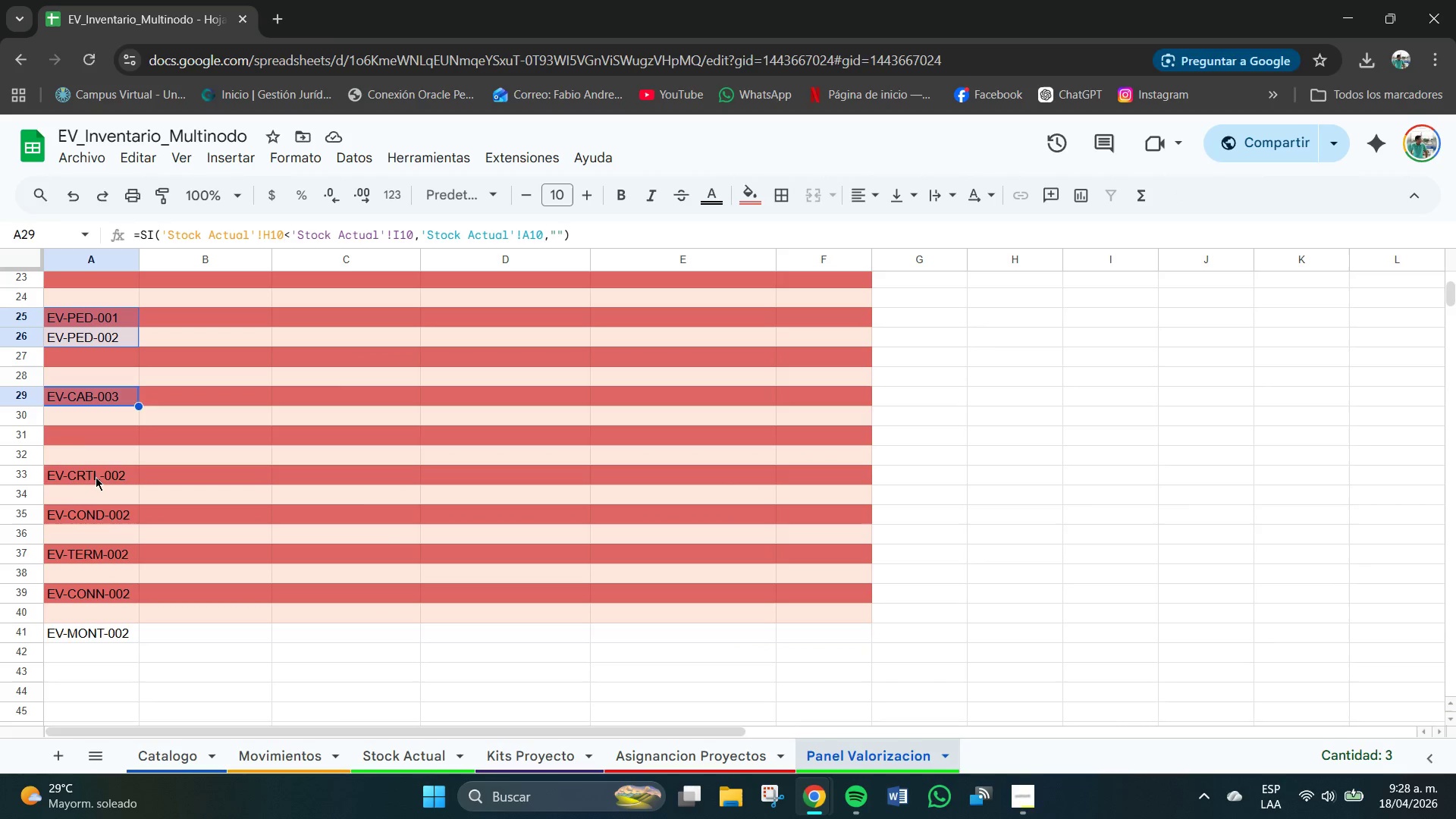 
double_click([91, 519])
 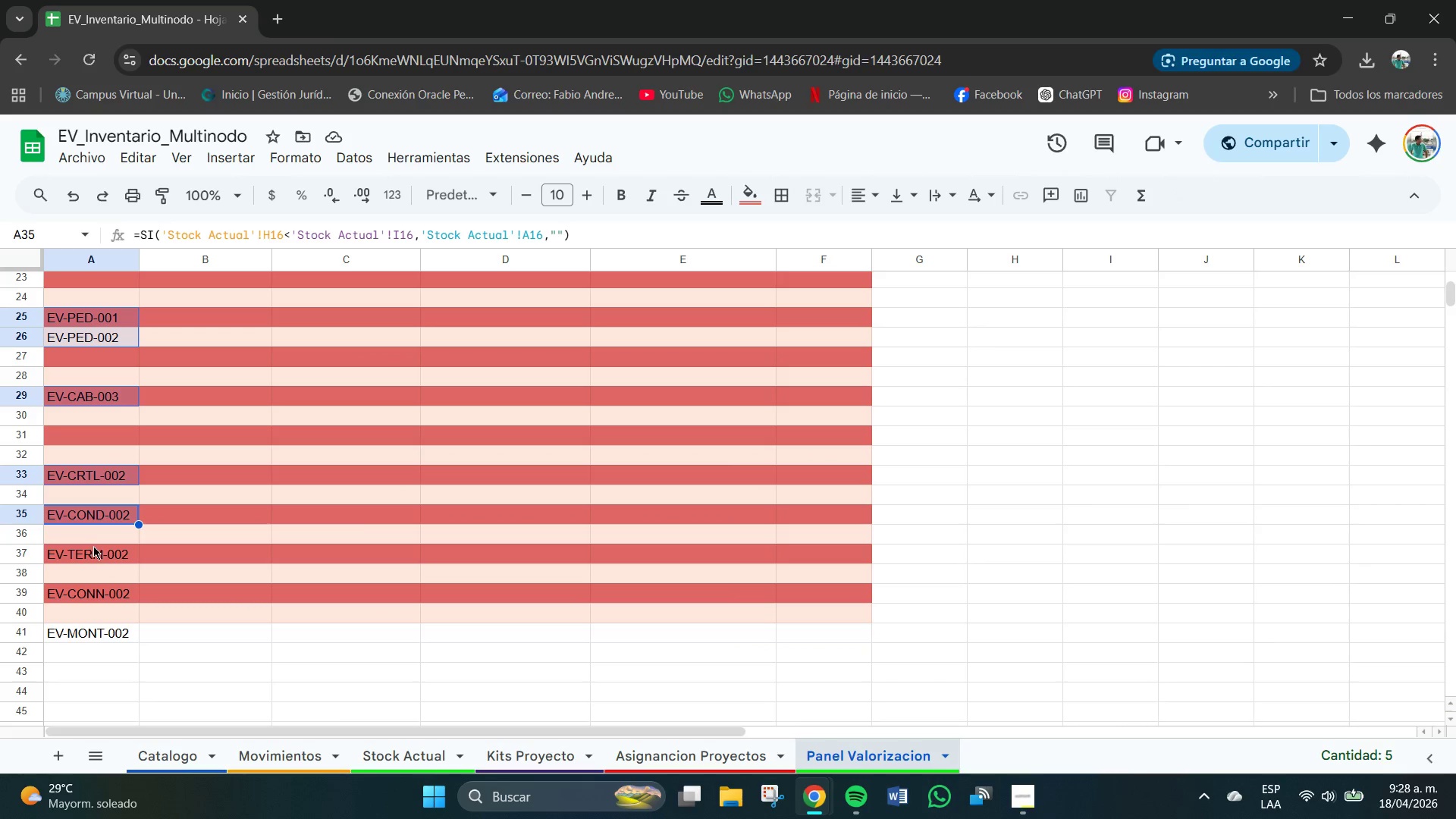 
left_click([93, 548])
 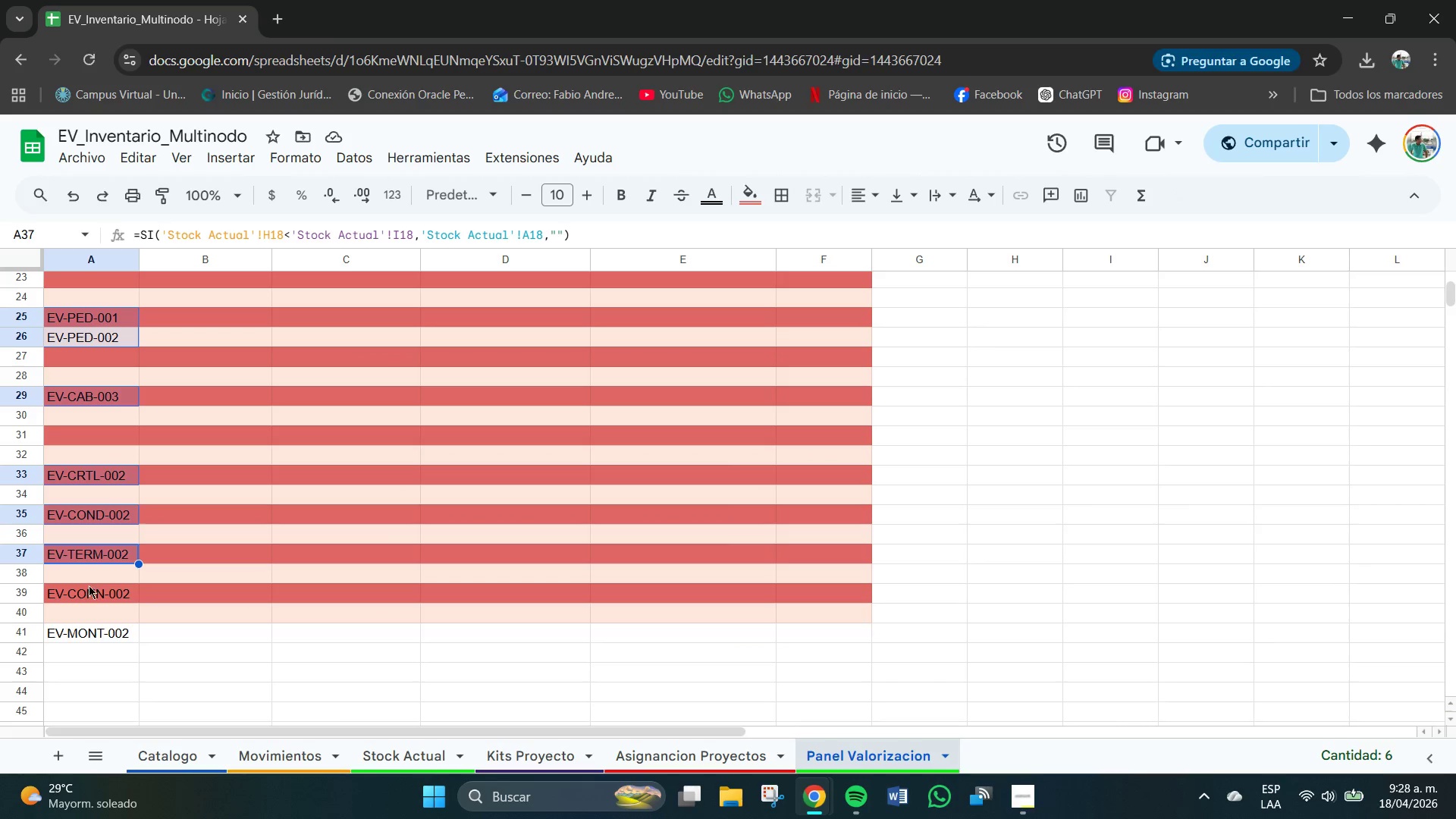 
left_click([88, 588])
 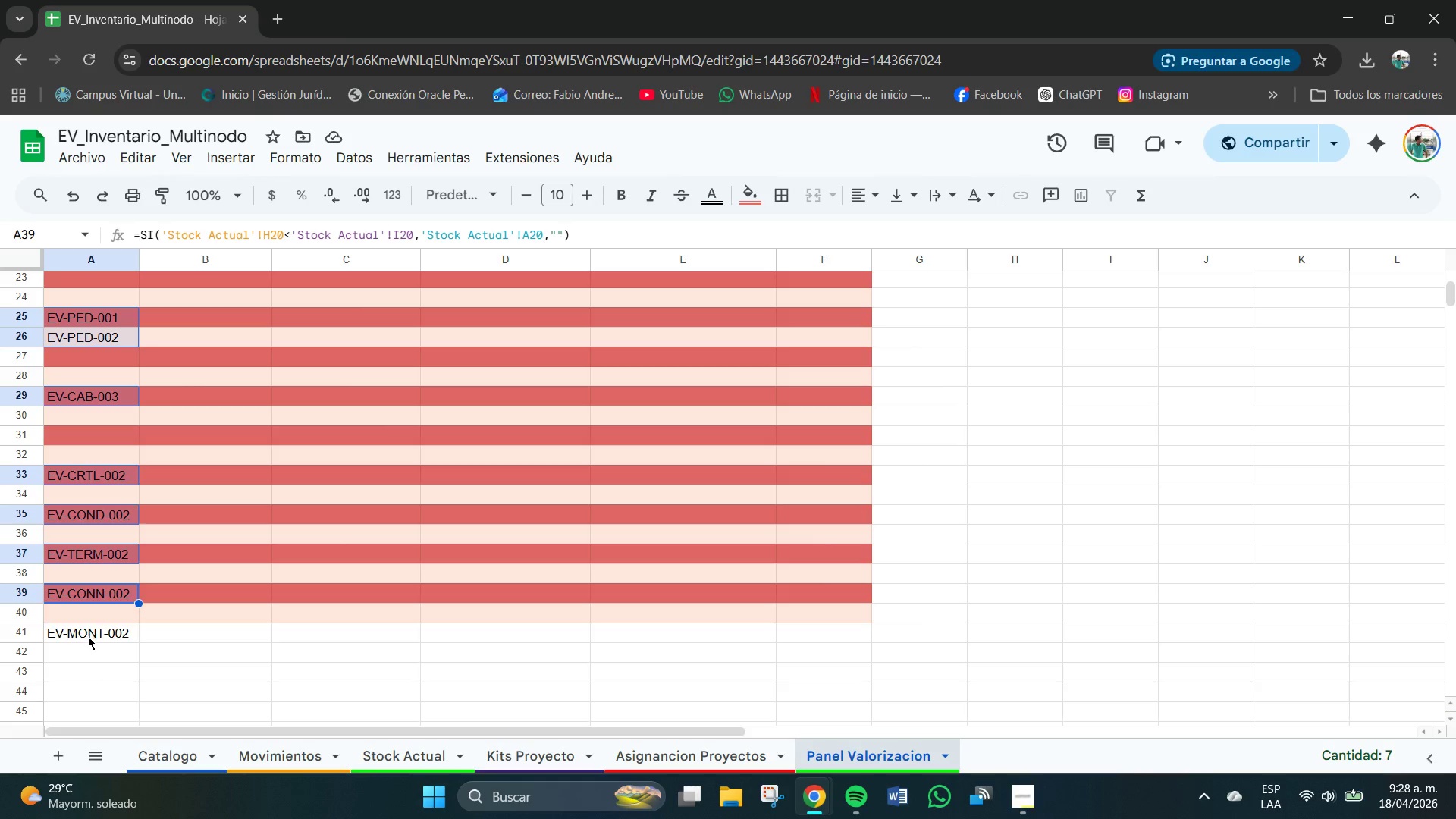 
left_click([88, 636])
 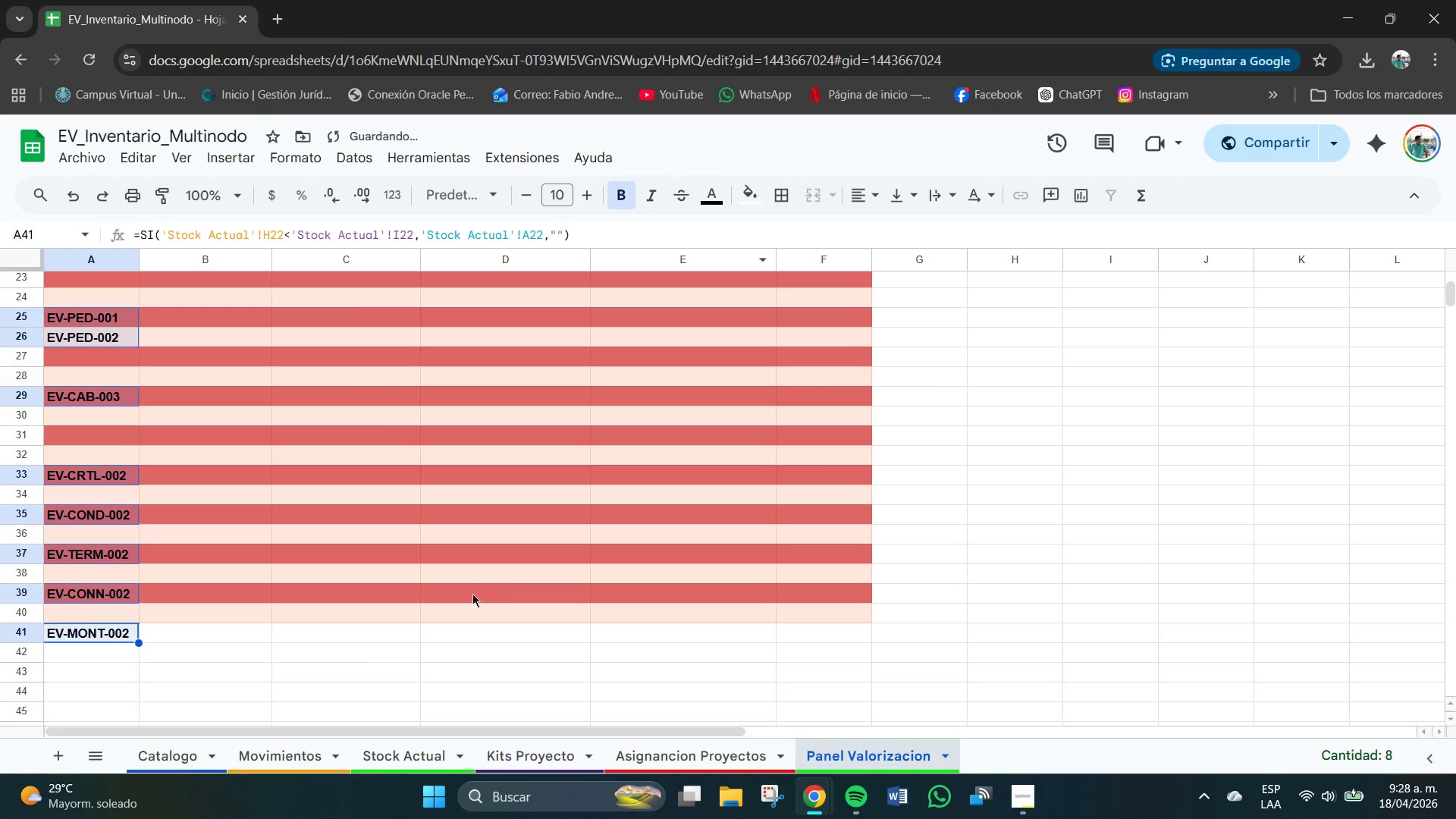 
scroll: coordinate [355, 646], scroll_direction: up, amount: 1.0
 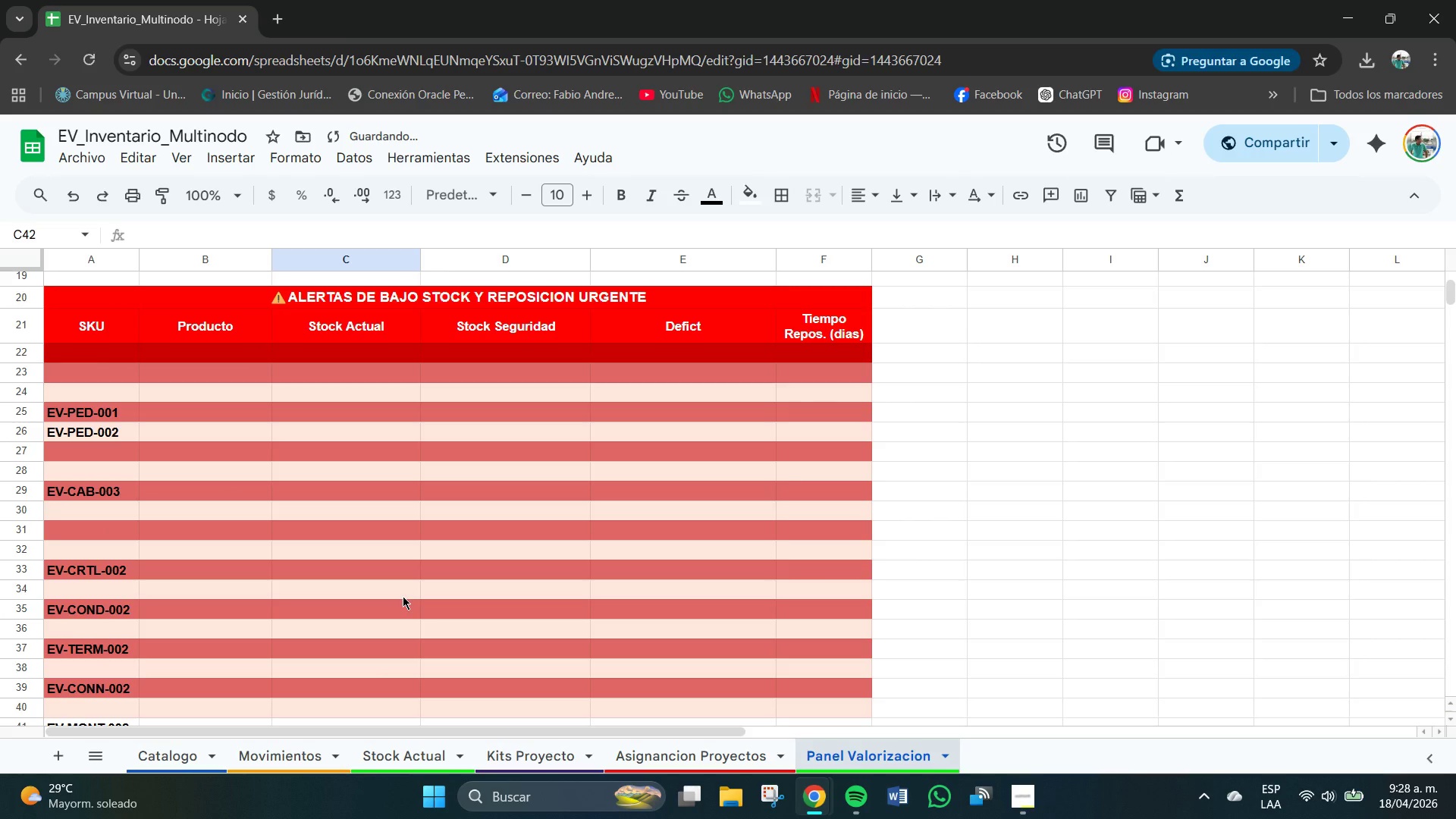 
scroll: coordinate [403, 596], scroll_direction: down, amount: 1.0
 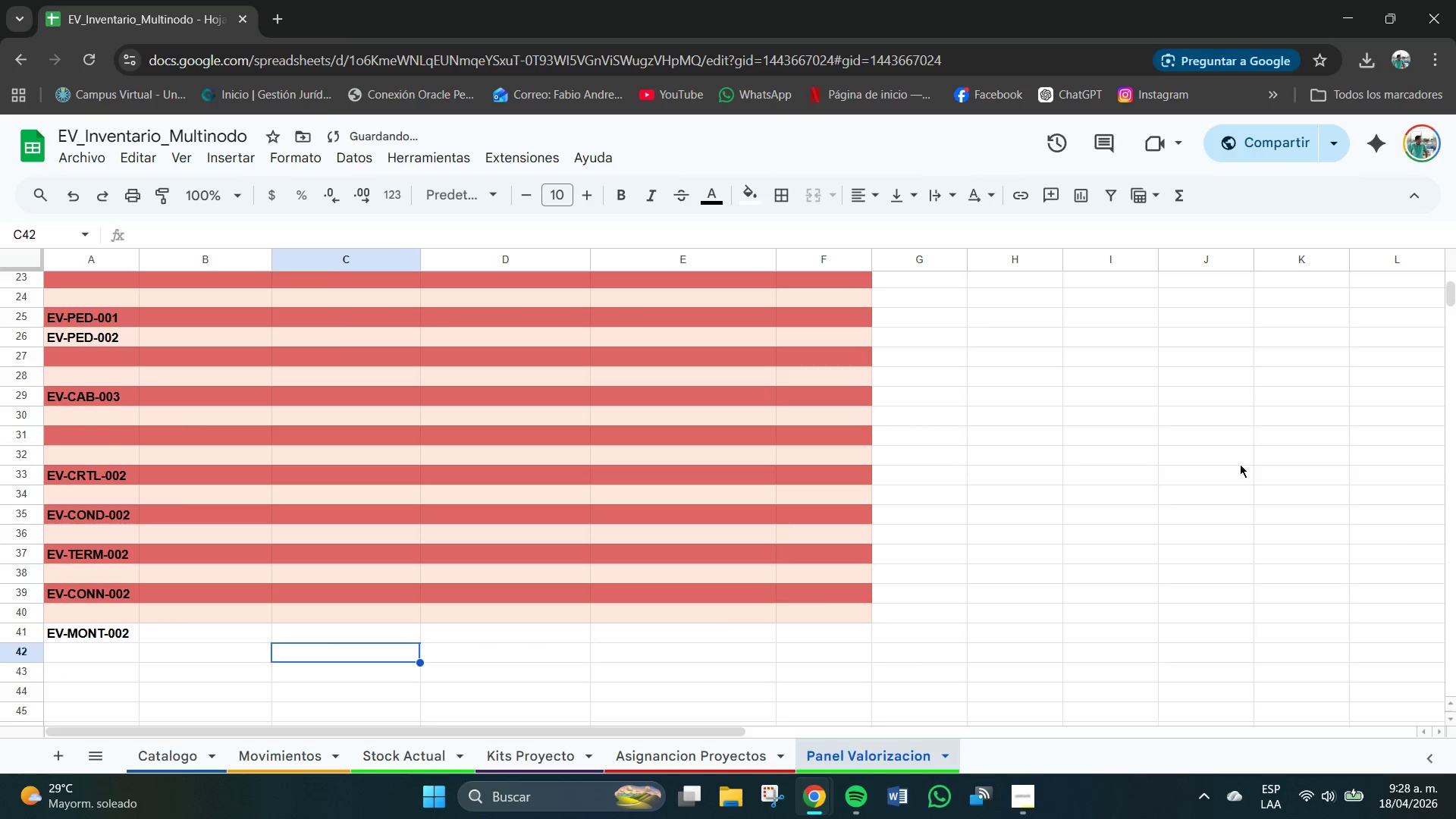 
scroll: coordinate [1240, 463], scroll_direction: up, amount: 1.0
 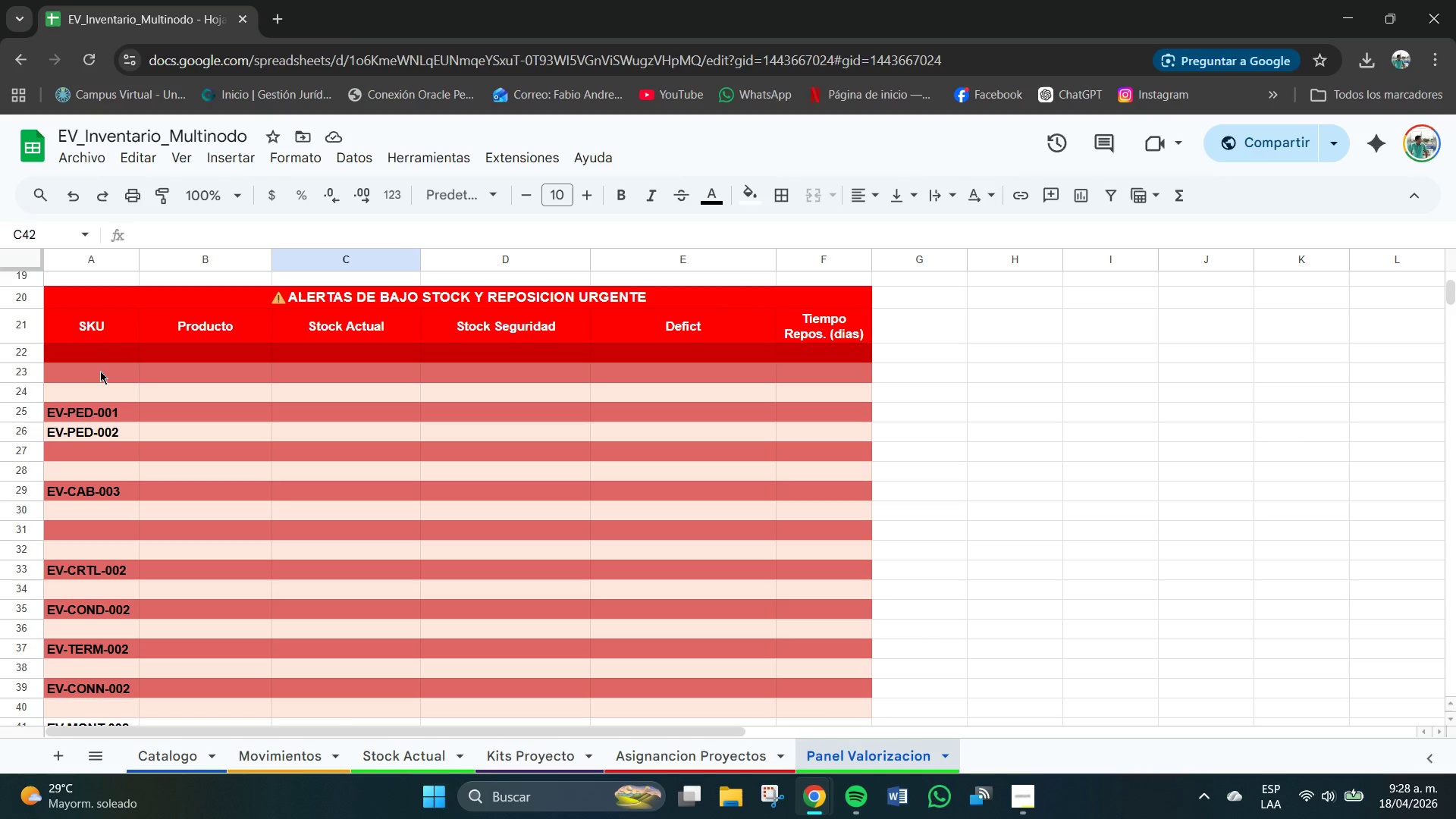 
wait(7.2)
 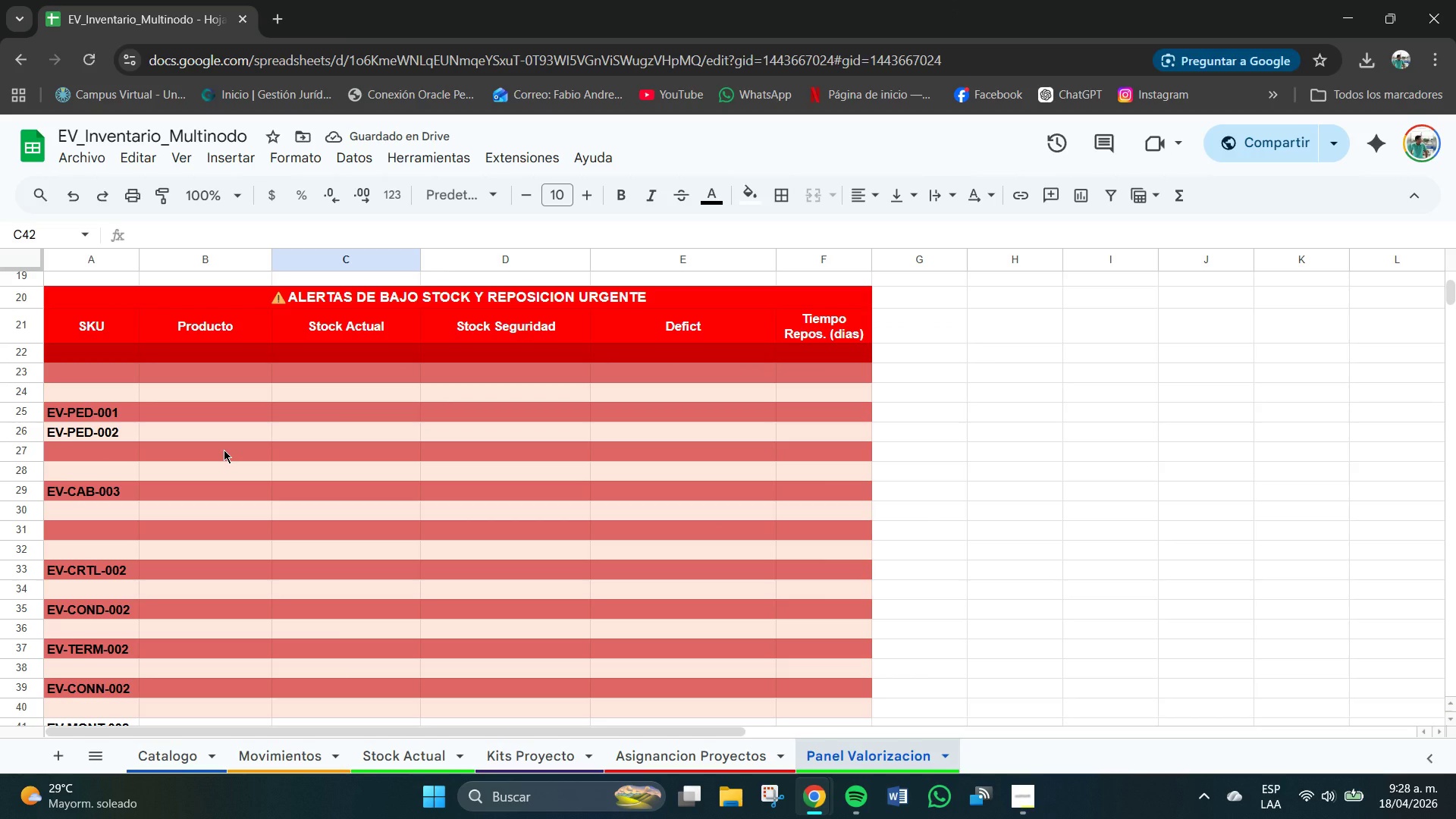 
scroll: coordinate [134, 373], scroll_direction: none, amount: 0.0
 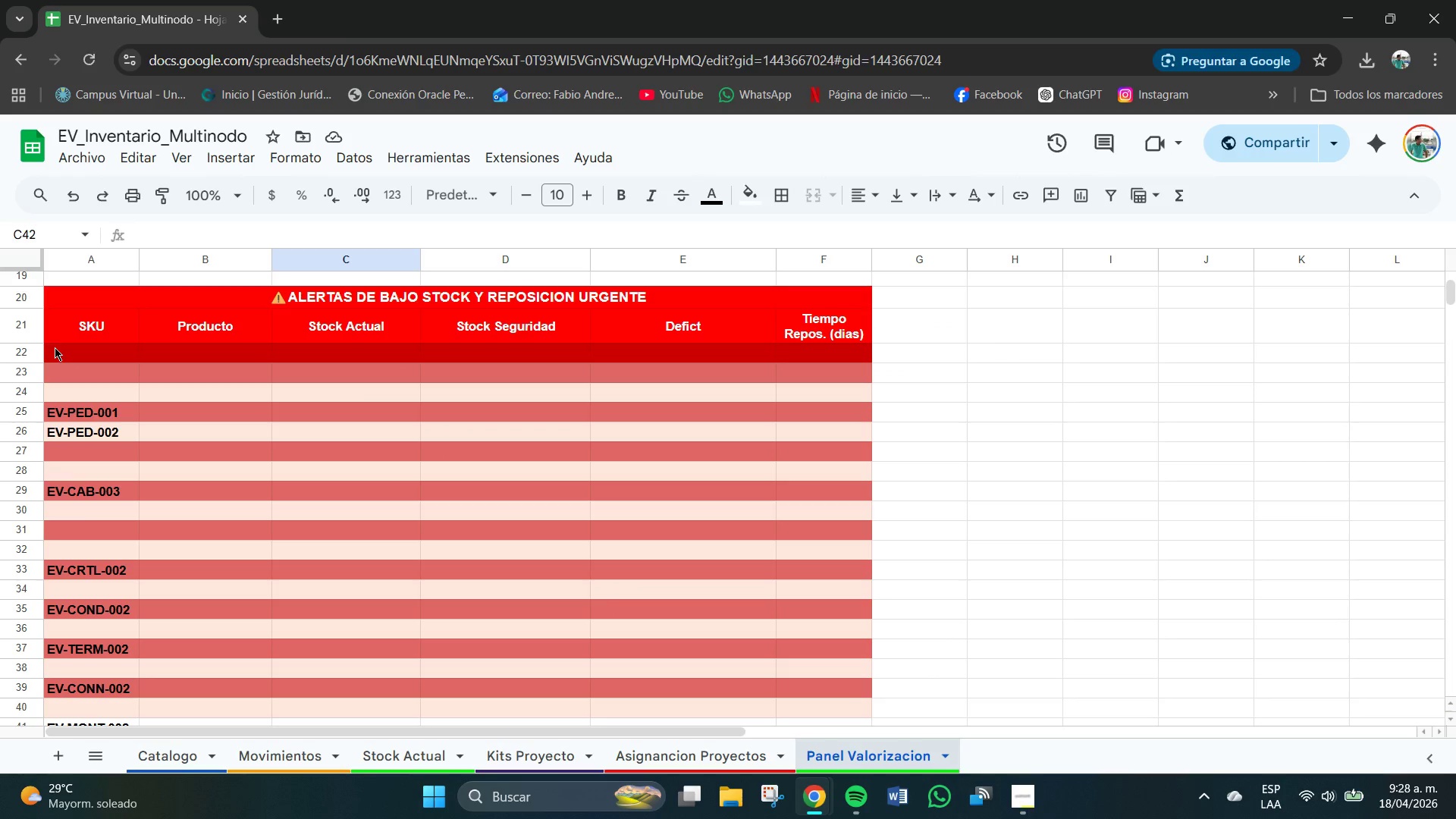 
left_click_drag(start_coordinate=[60, 353], to_coordinate=[871, 667])
 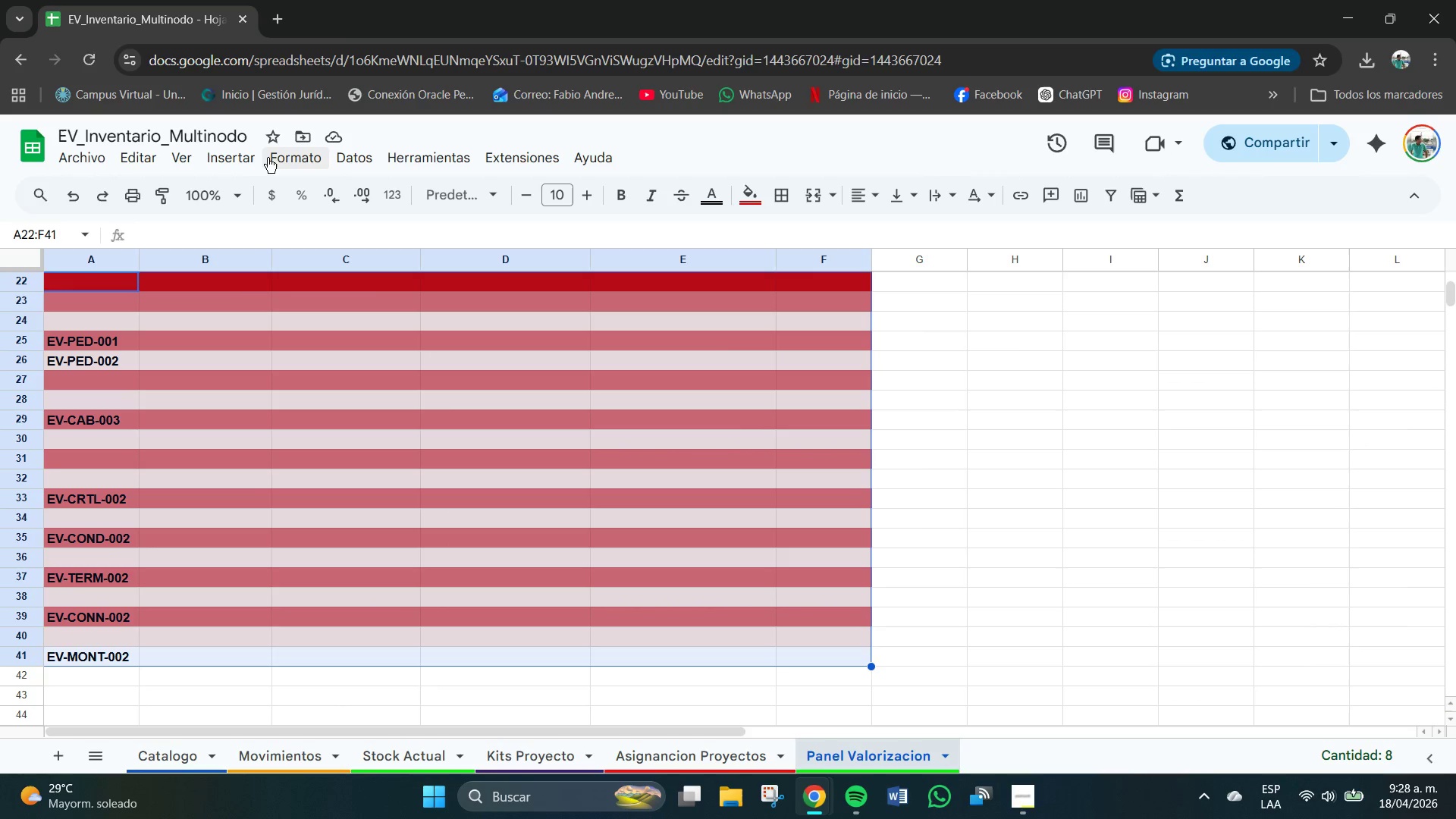 
left_click([278, 157])
 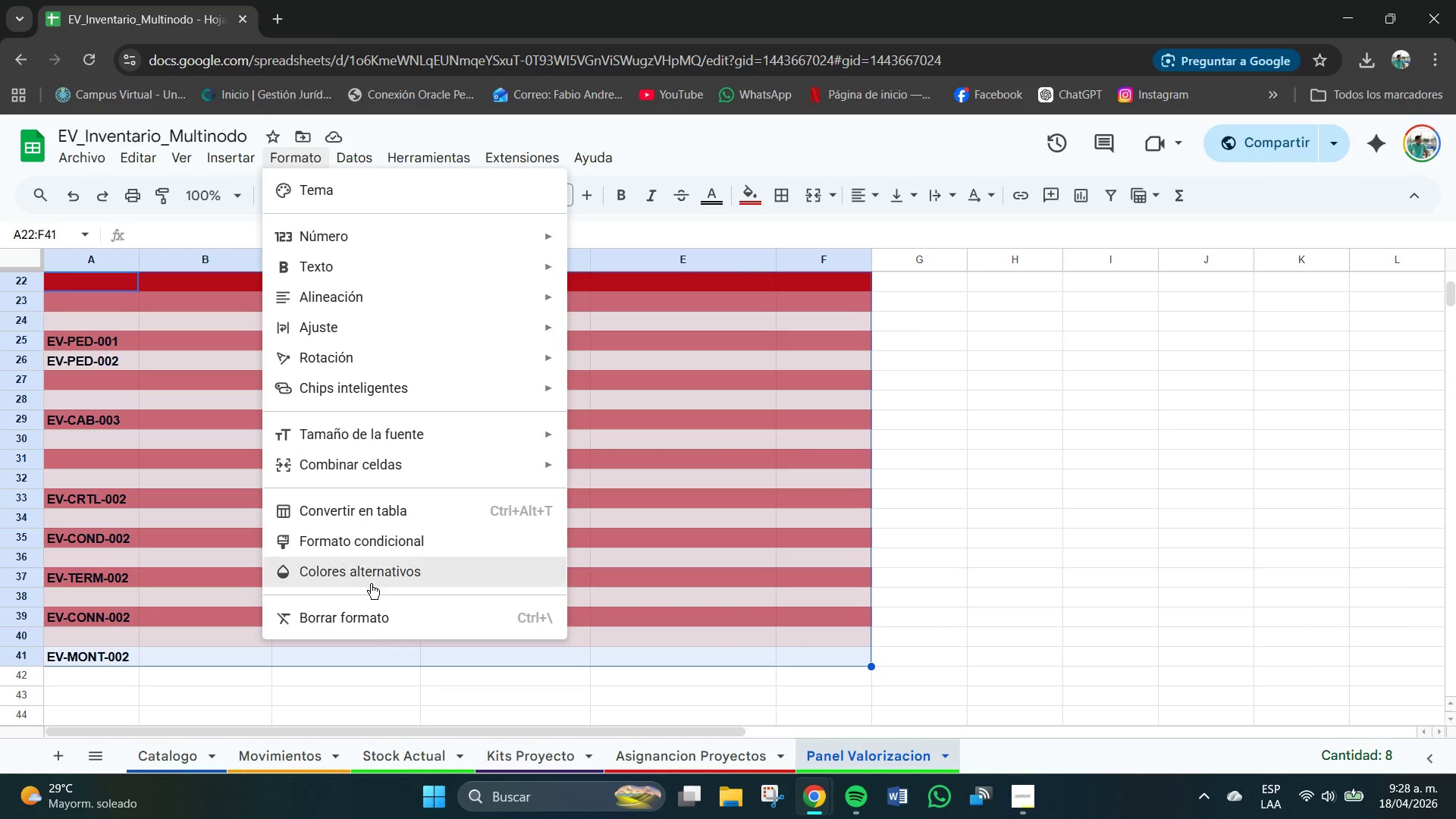 
left_click([372, 576])
 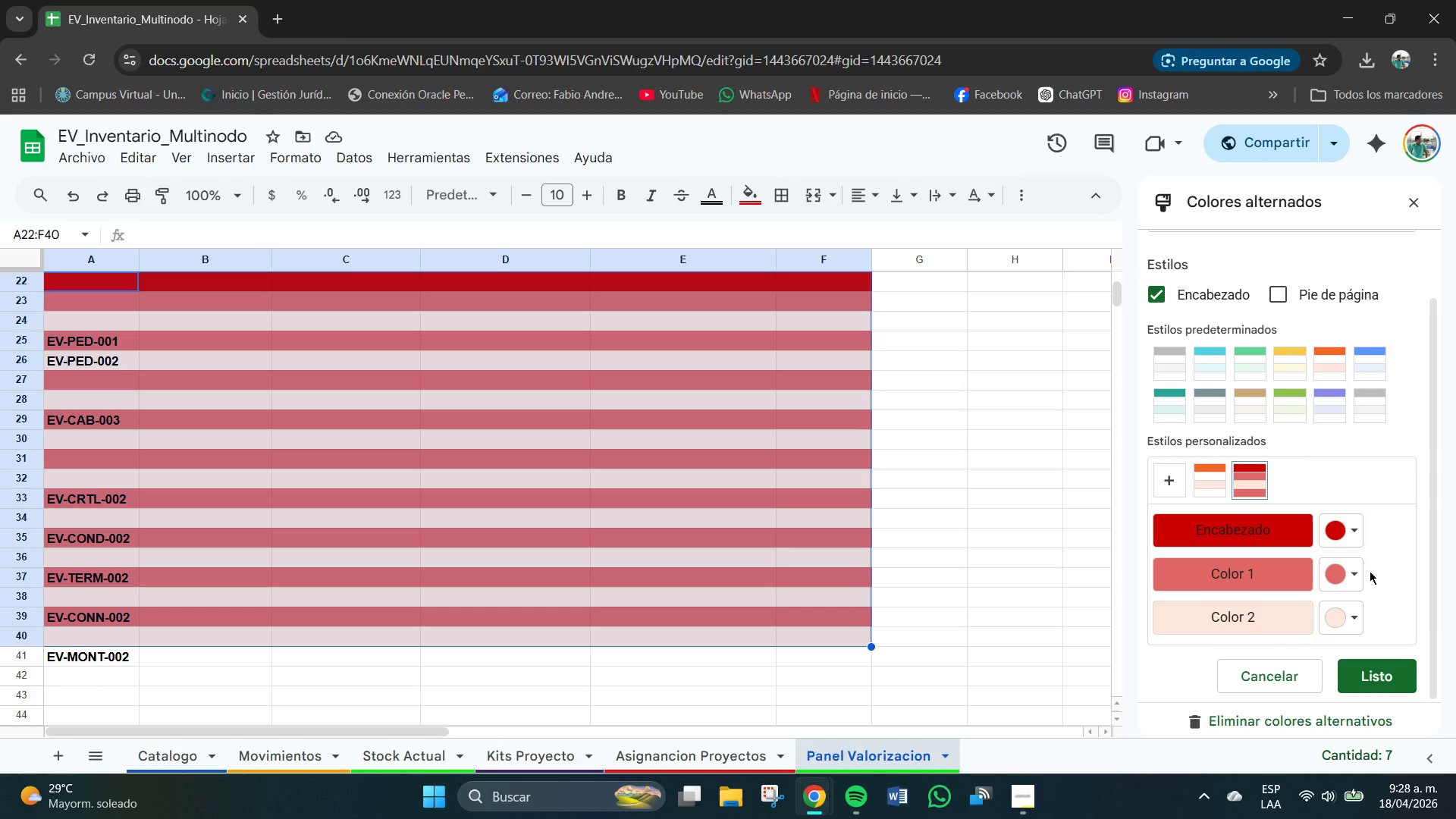 
left_click([1357, 581])
 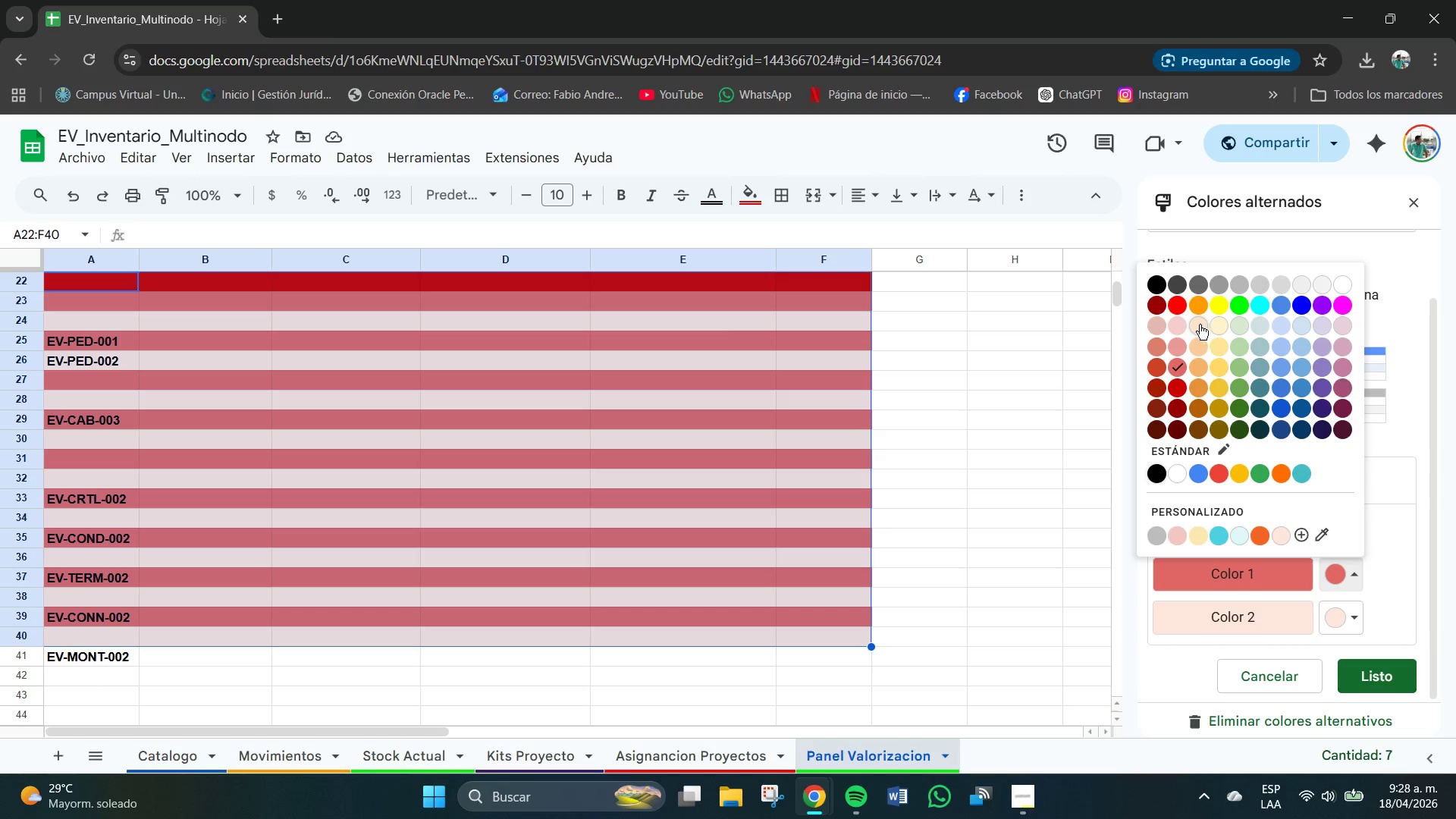 
left_click([1200, 325])
 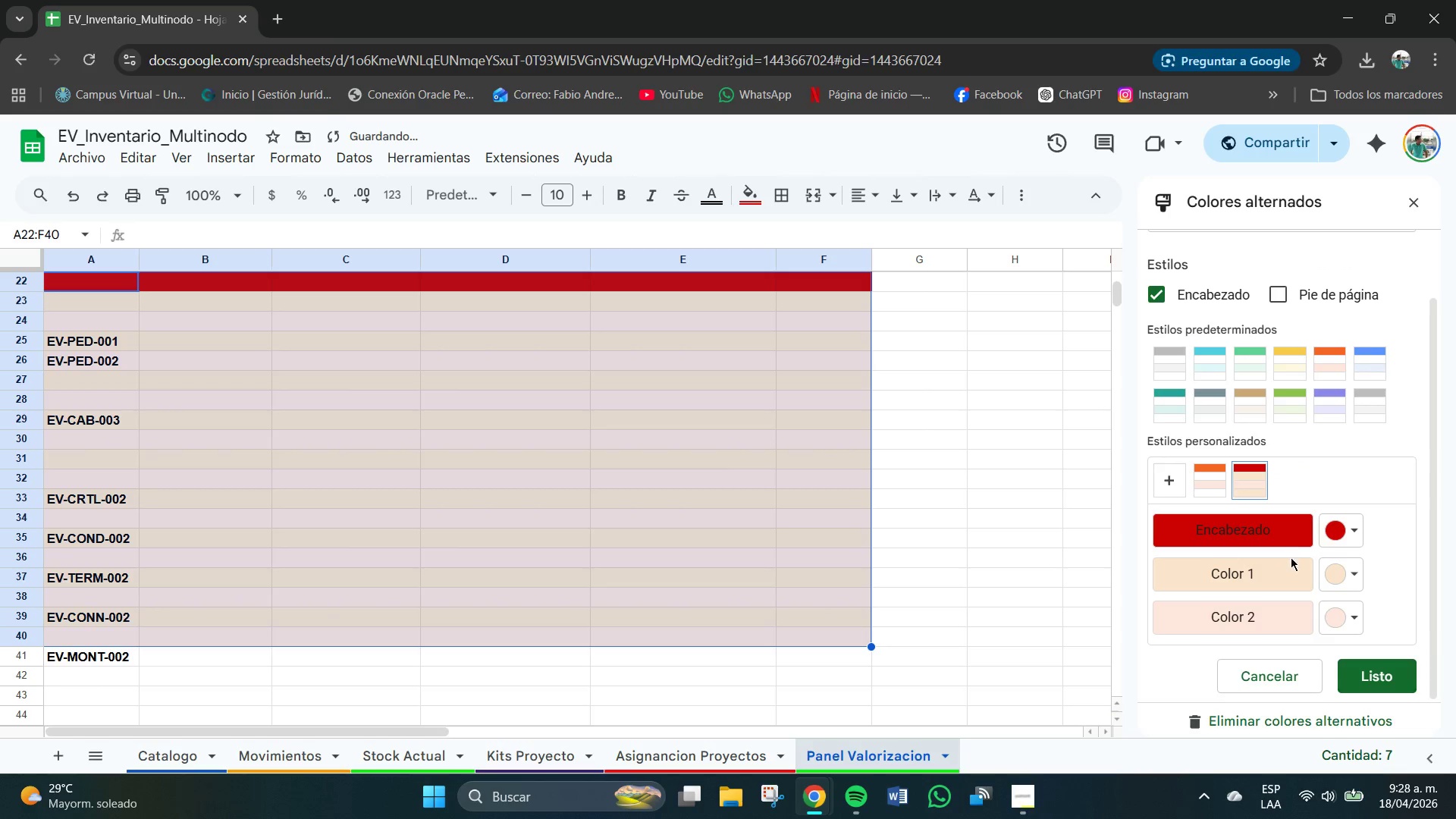 
left_click([1357, 581])
 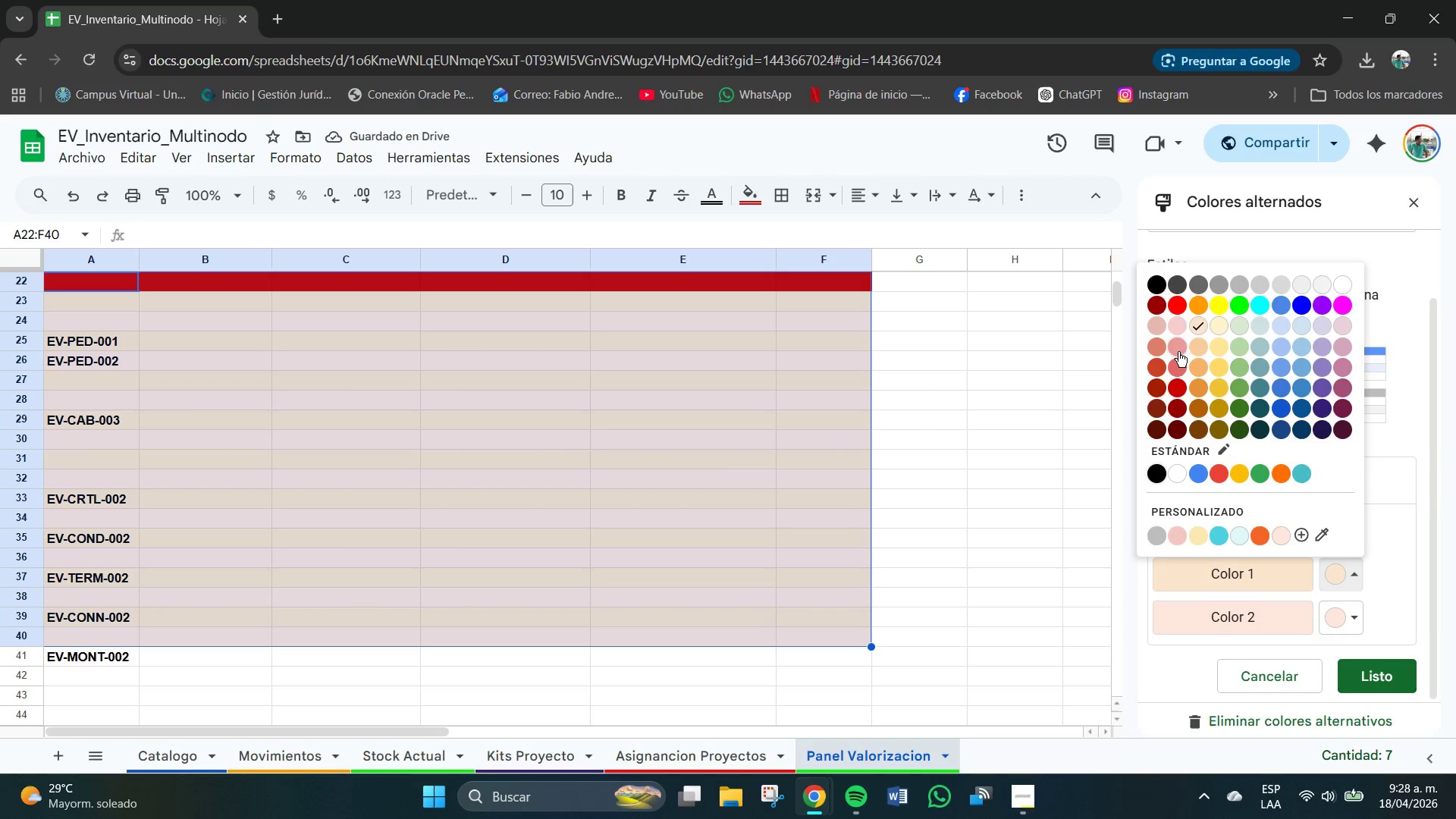 
left_click([1178, 326])
 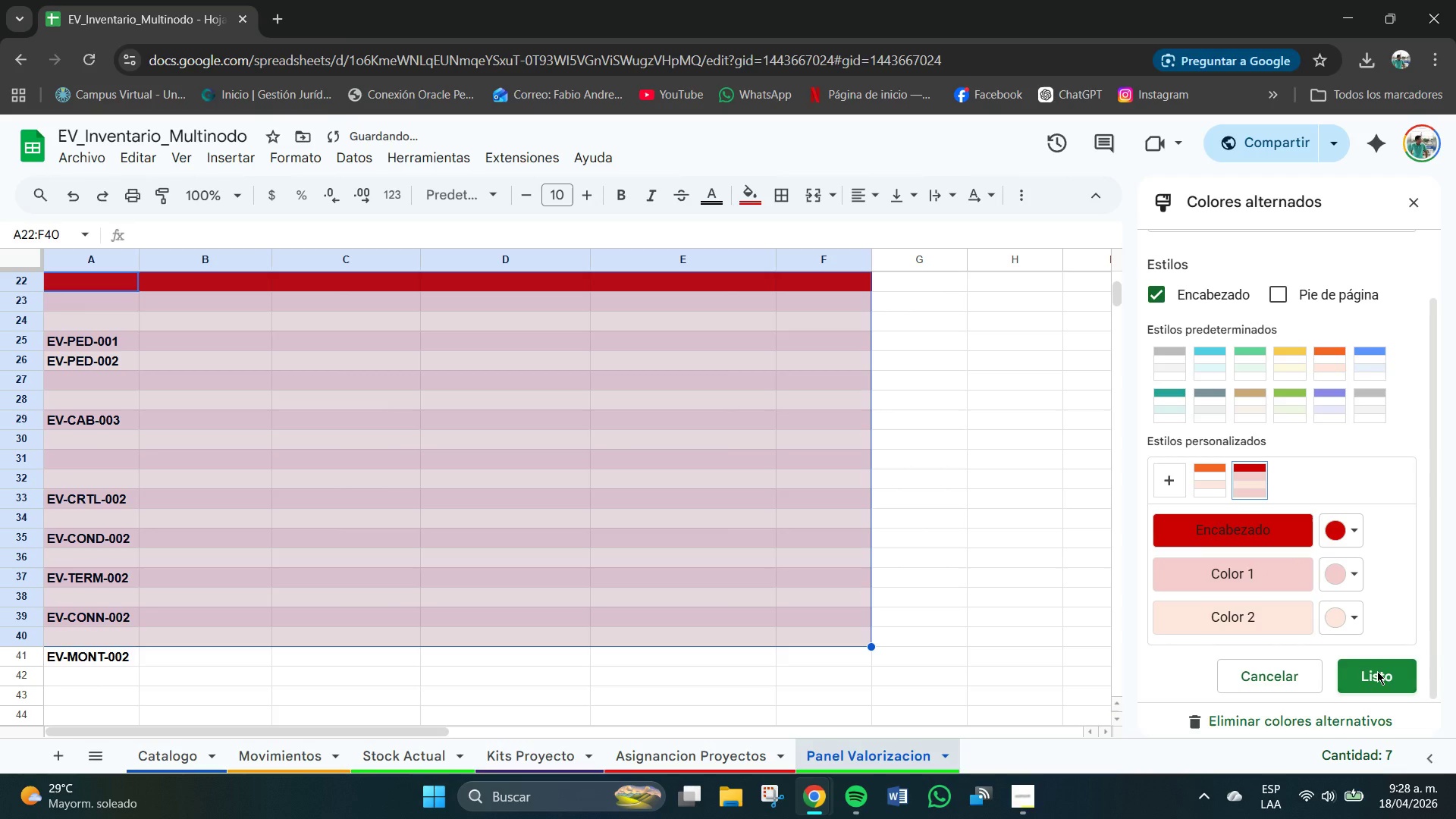 
left_click([1159, 655])
 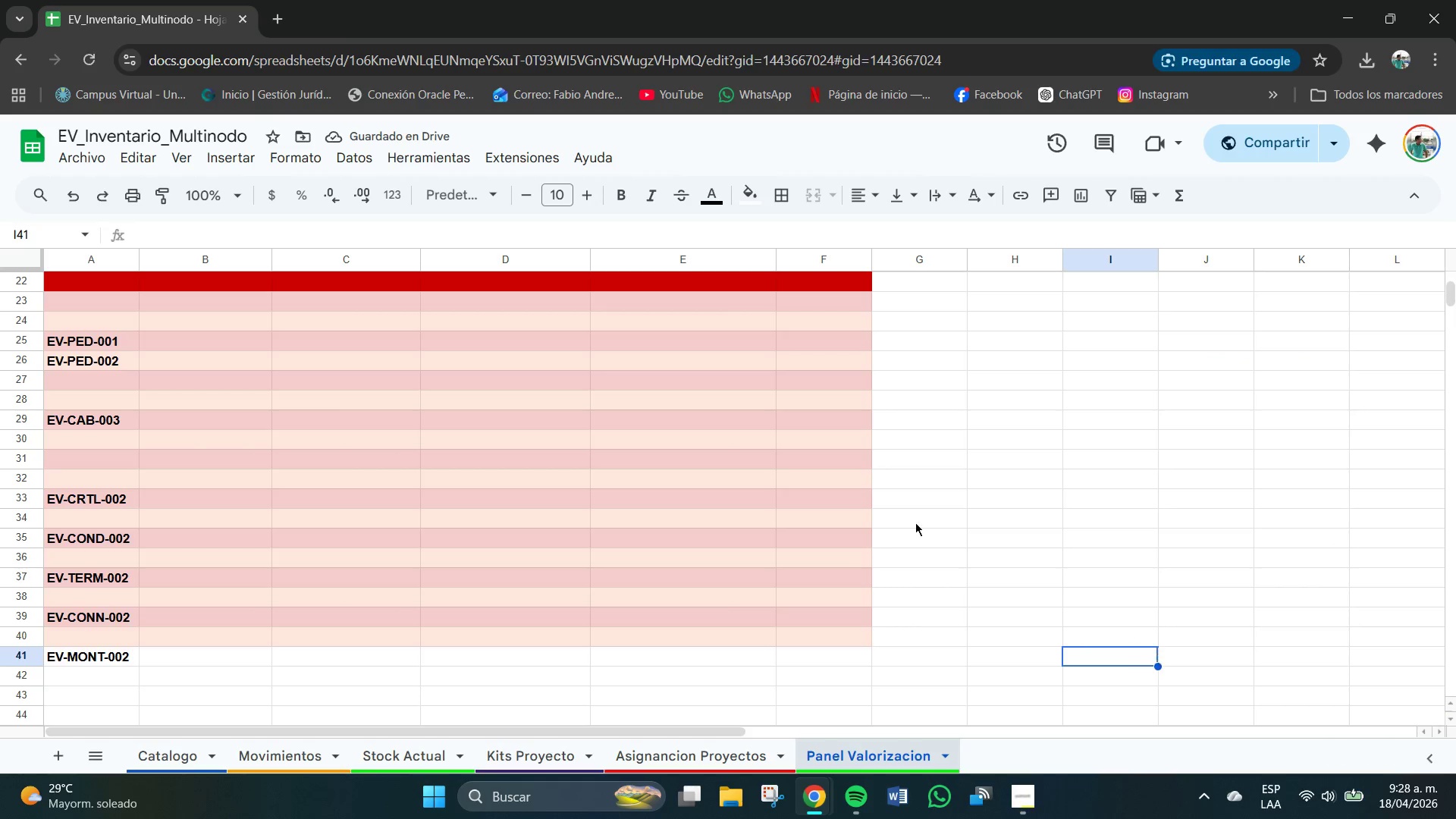 
scroll: coordinate [879, 506], scroll_direction: none, amount: 0.0
 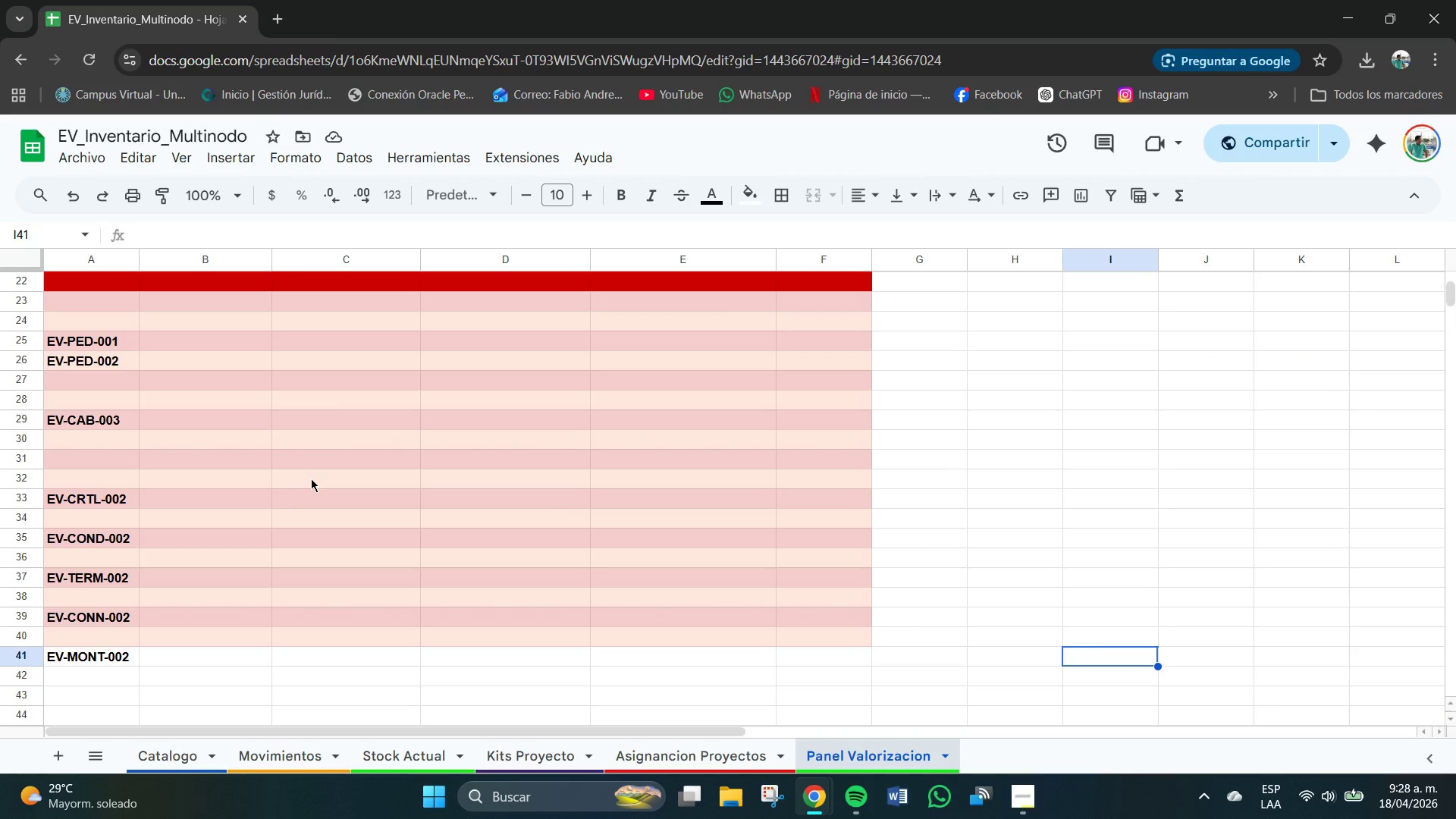 
scroll: coordinate [282, 468], scroll_direction: up, amount: 1.0
 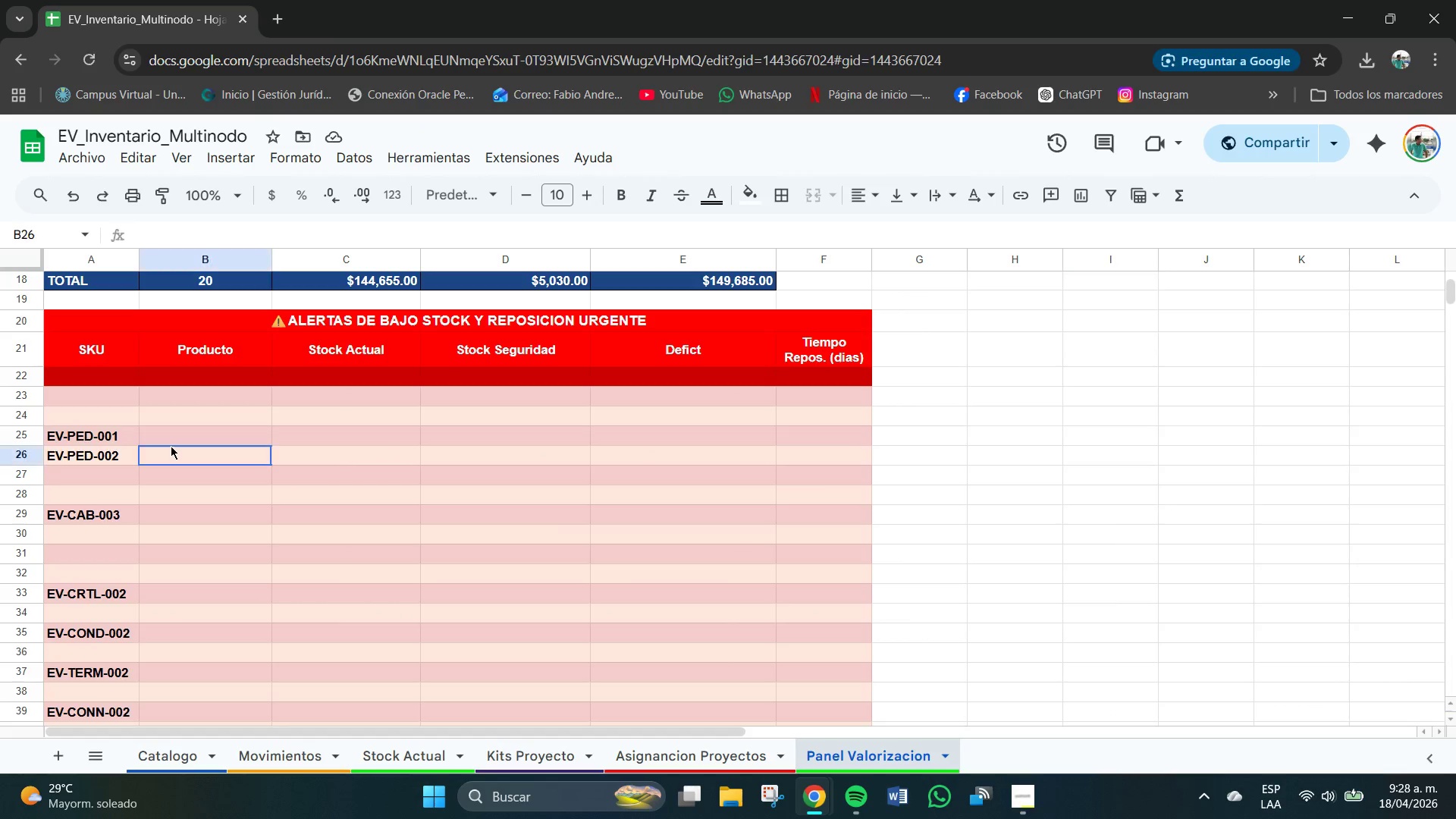 
left_click([172, 437])
 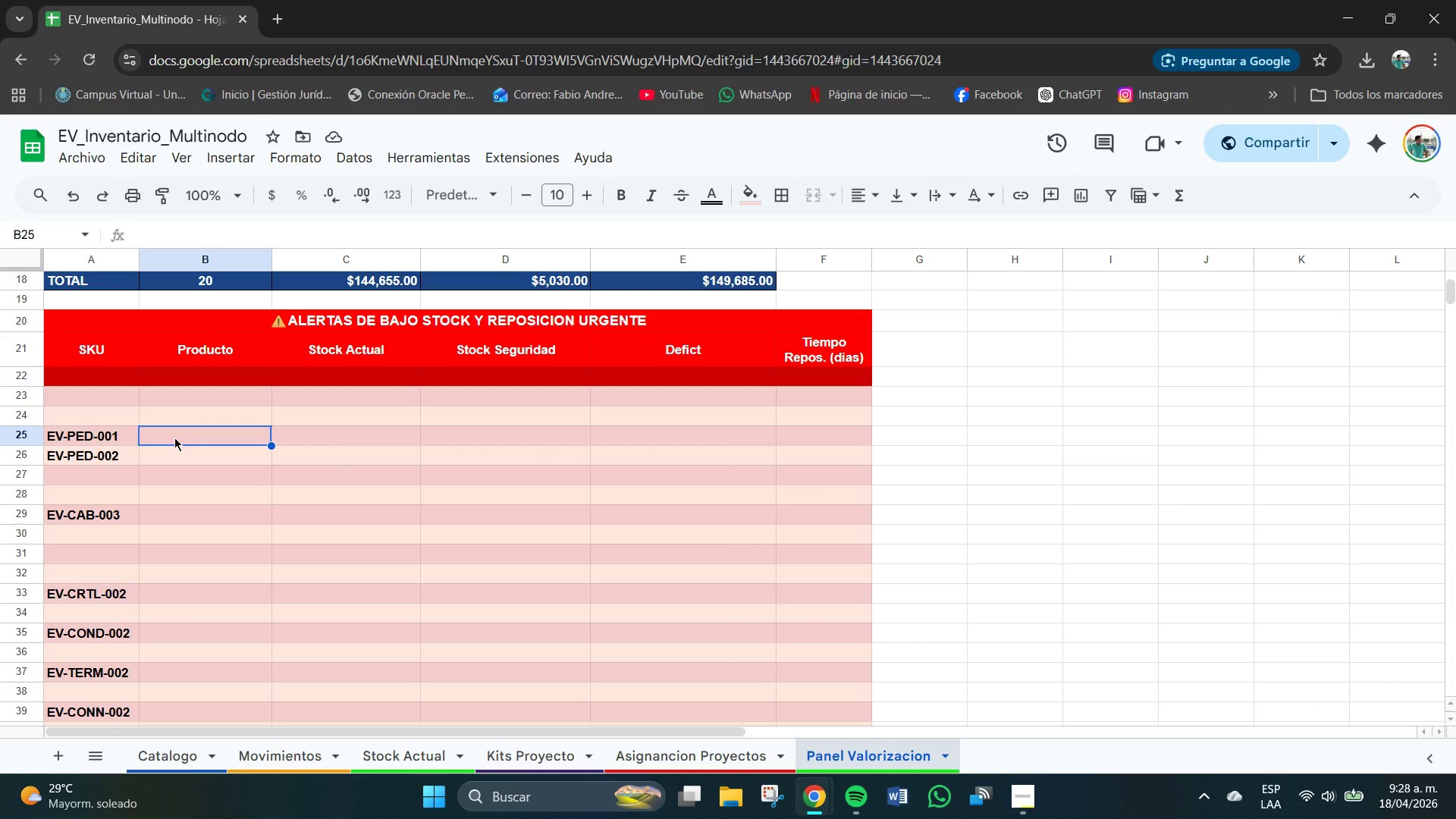 
key(Control+V)
 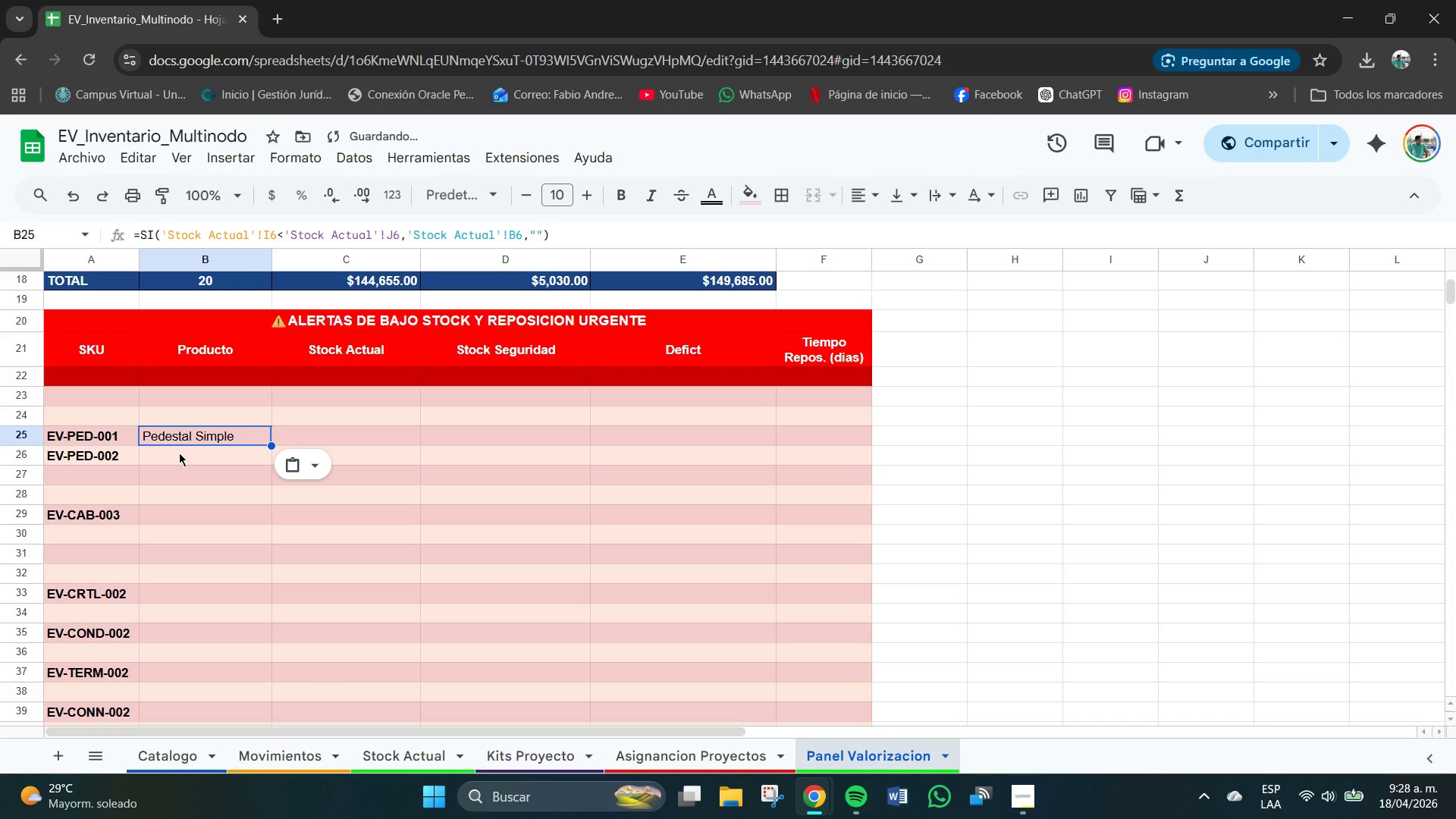 
left_click([179, 453])
 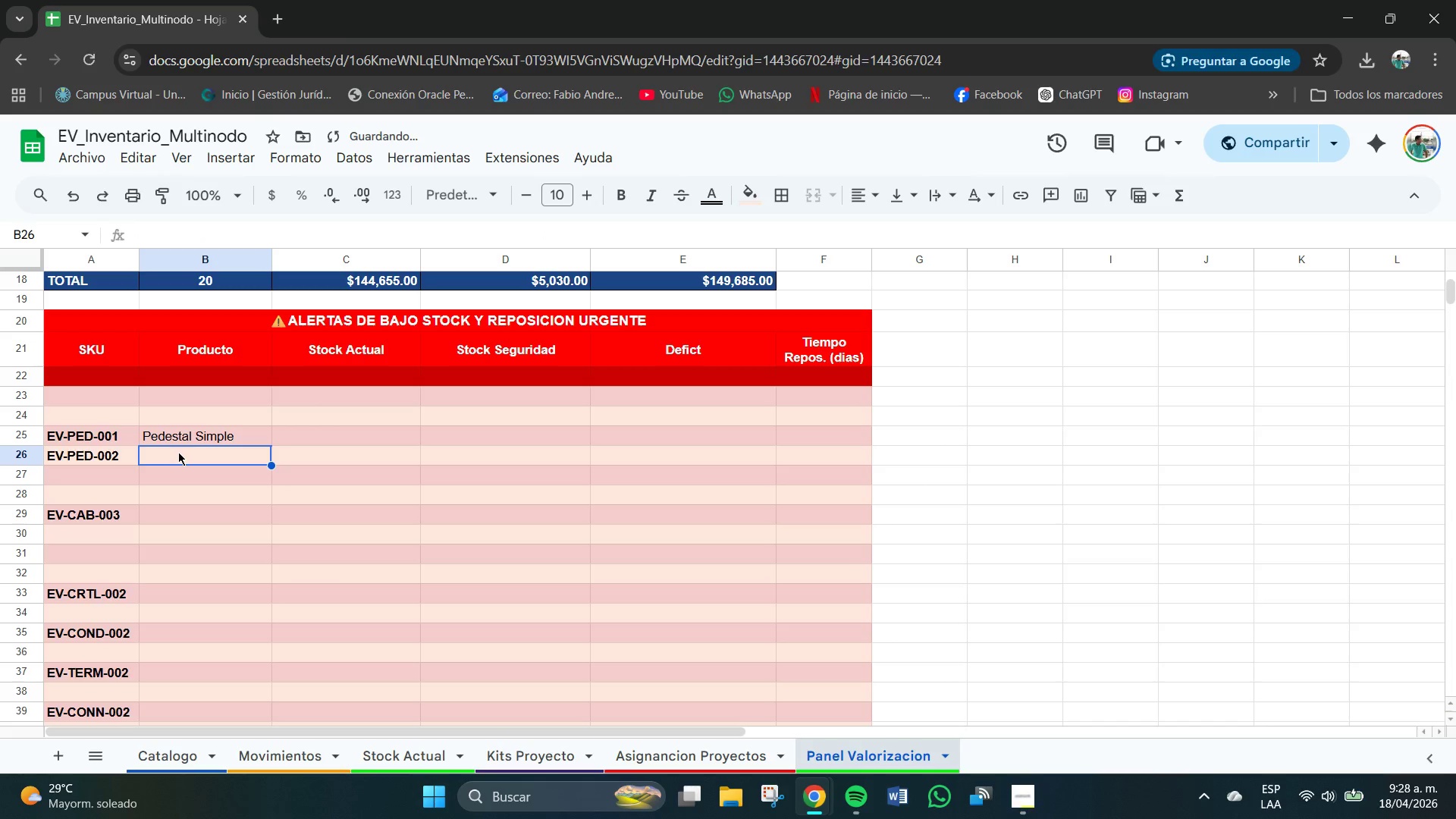 
key(Control+V)
 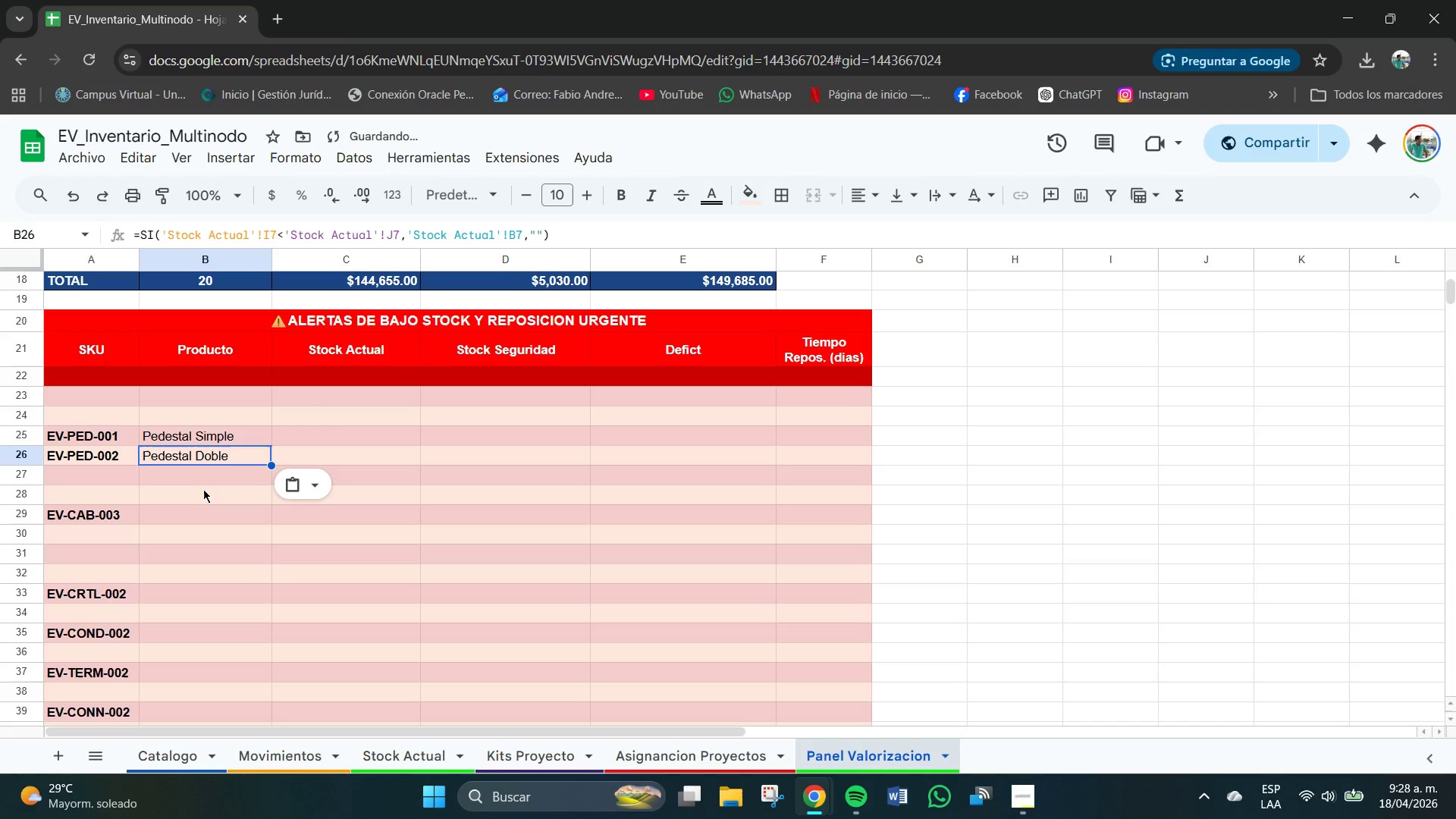 
left_click([193, 516])
 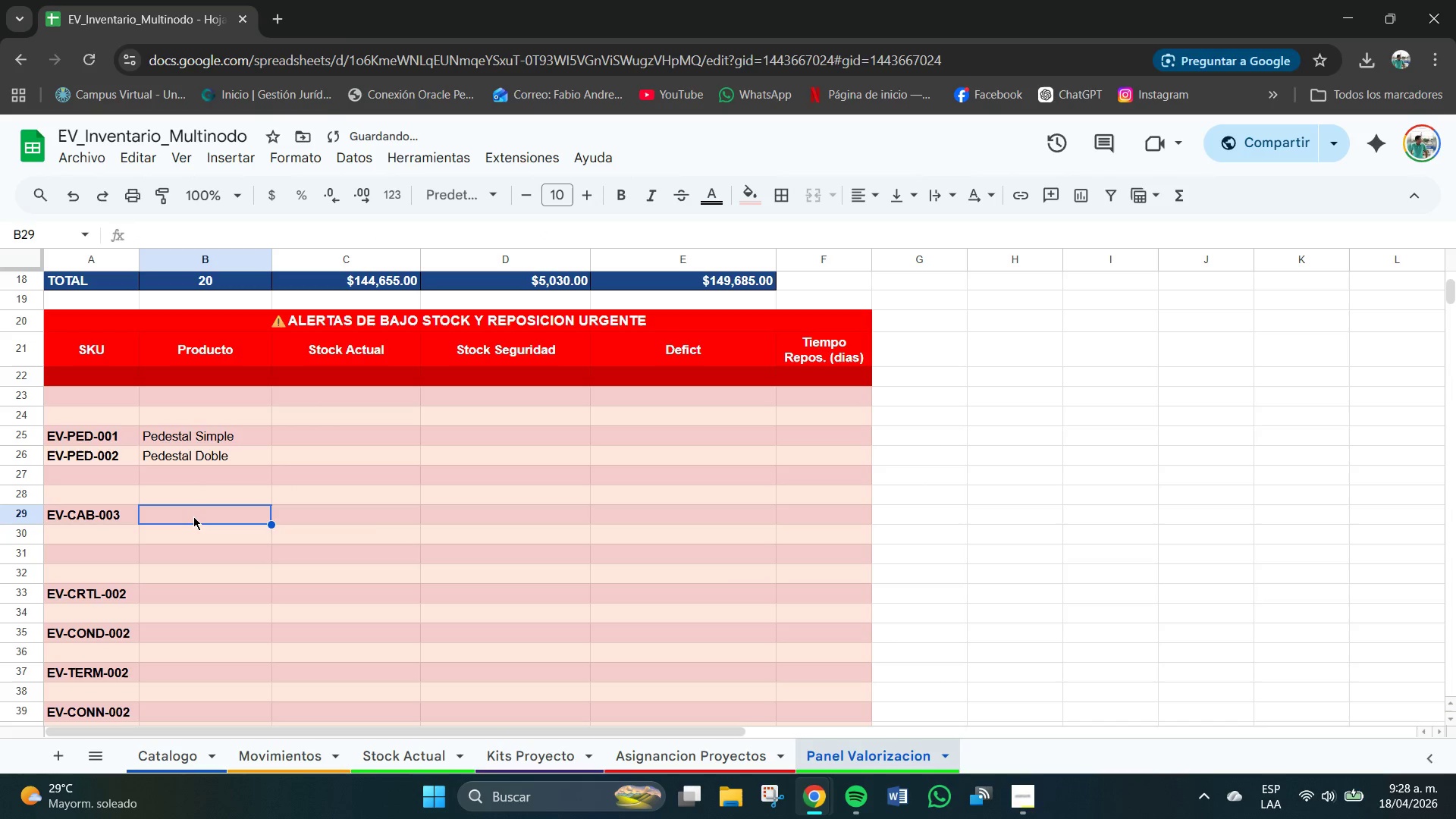 
key(Control+V)
 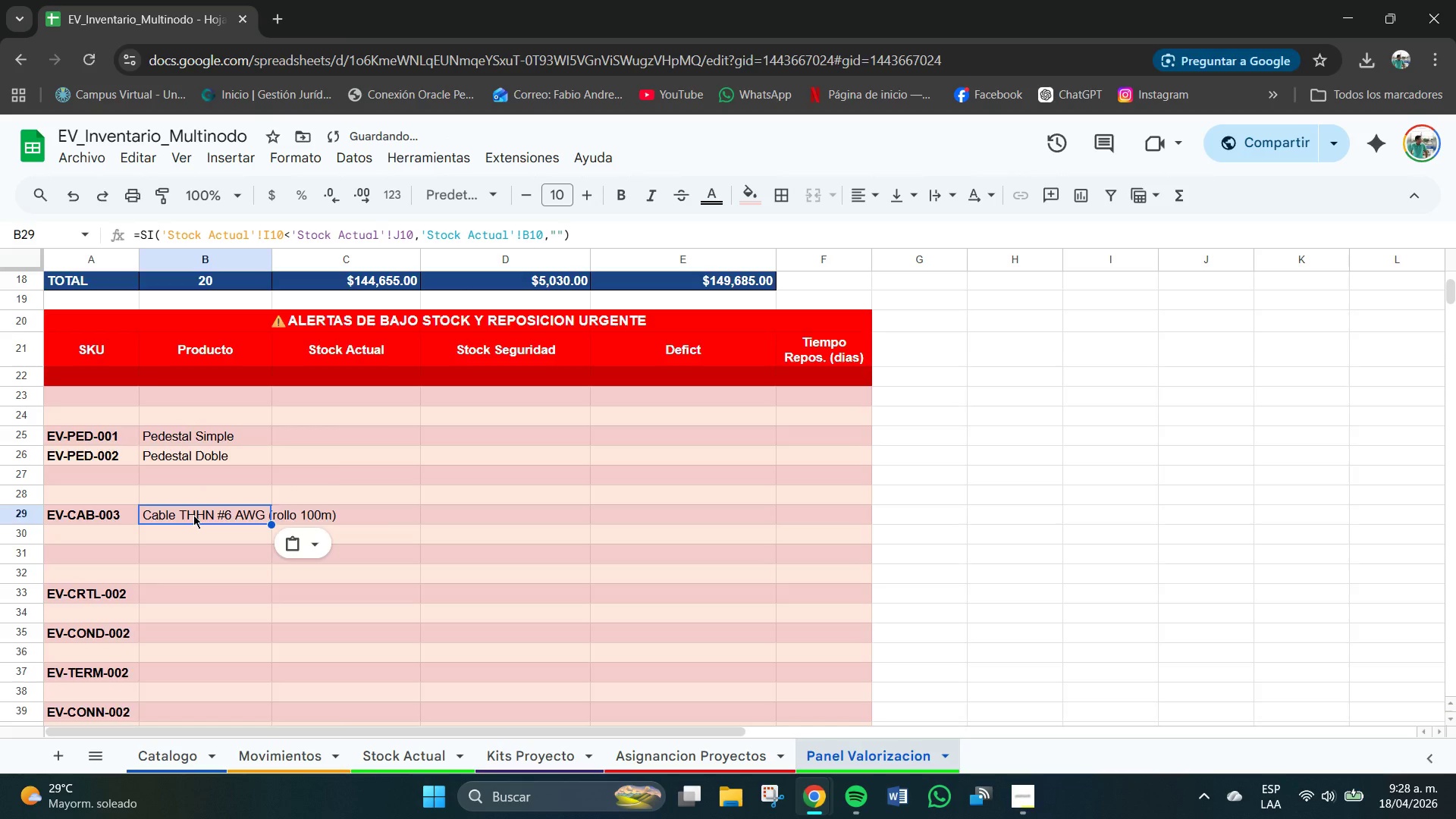 
scroll: coordinate [193, 515], scroll_direction: down, amount: 1.0
 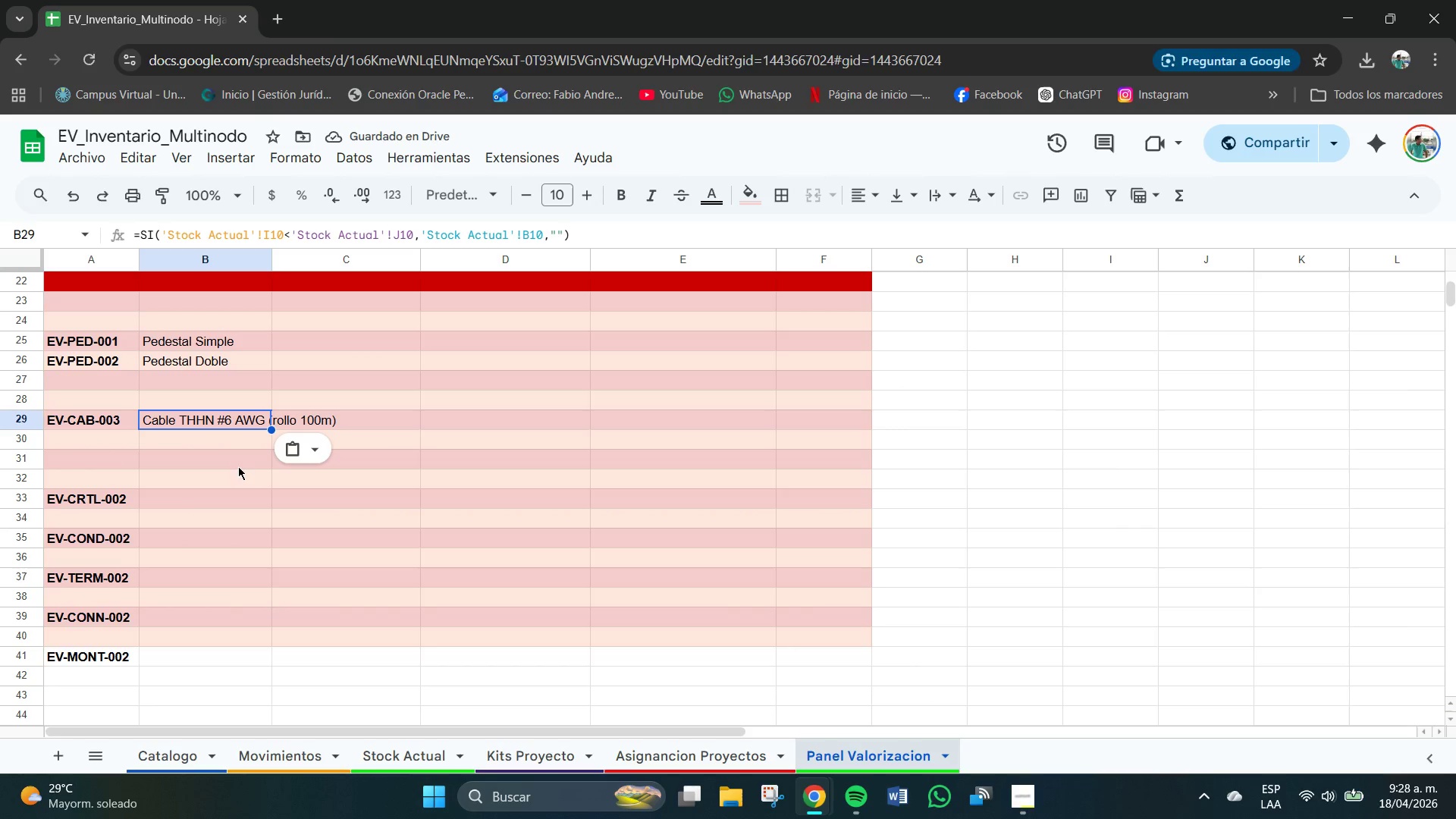 
left_click([168, 500])
 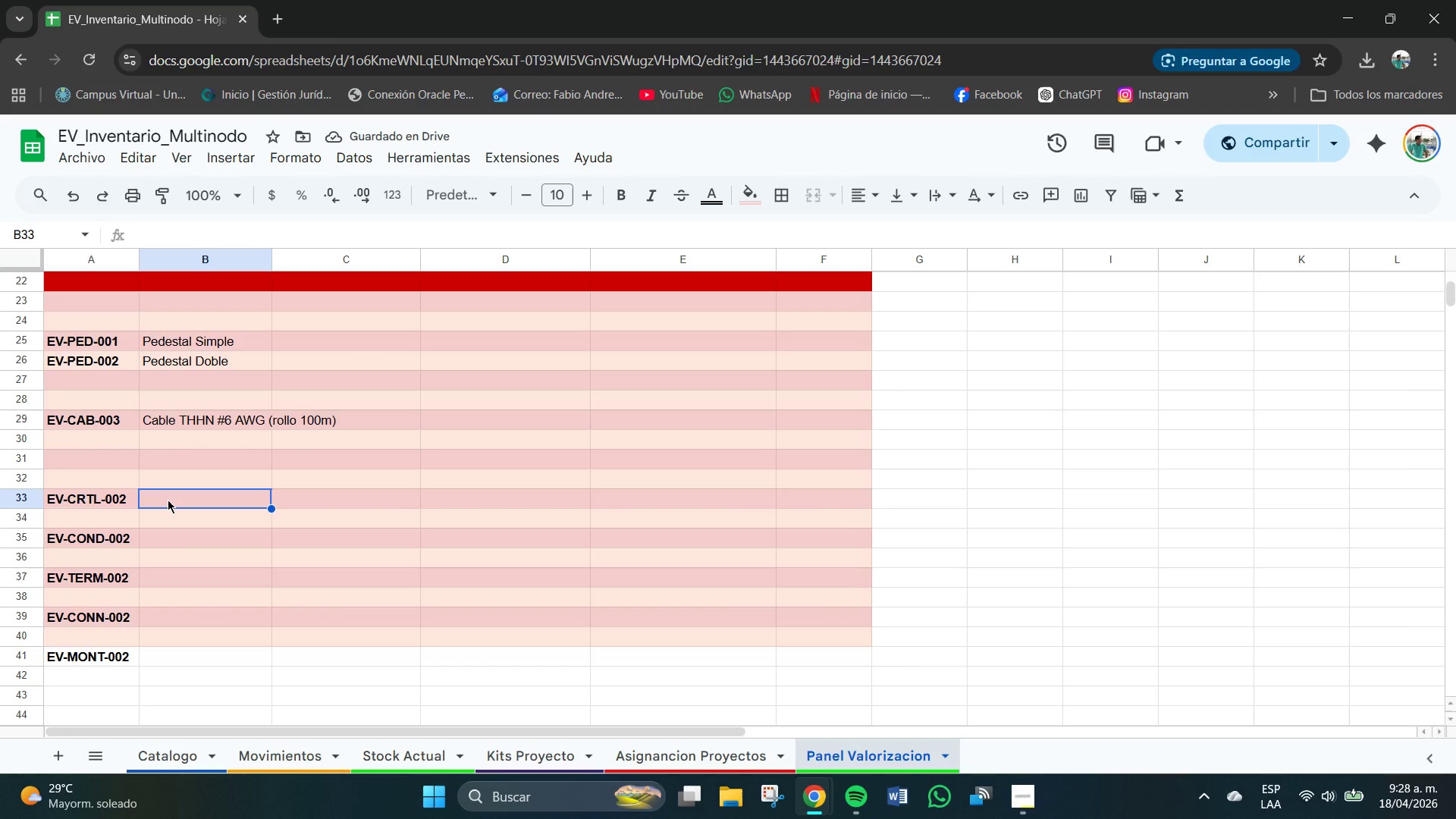 
key(Control+V)
 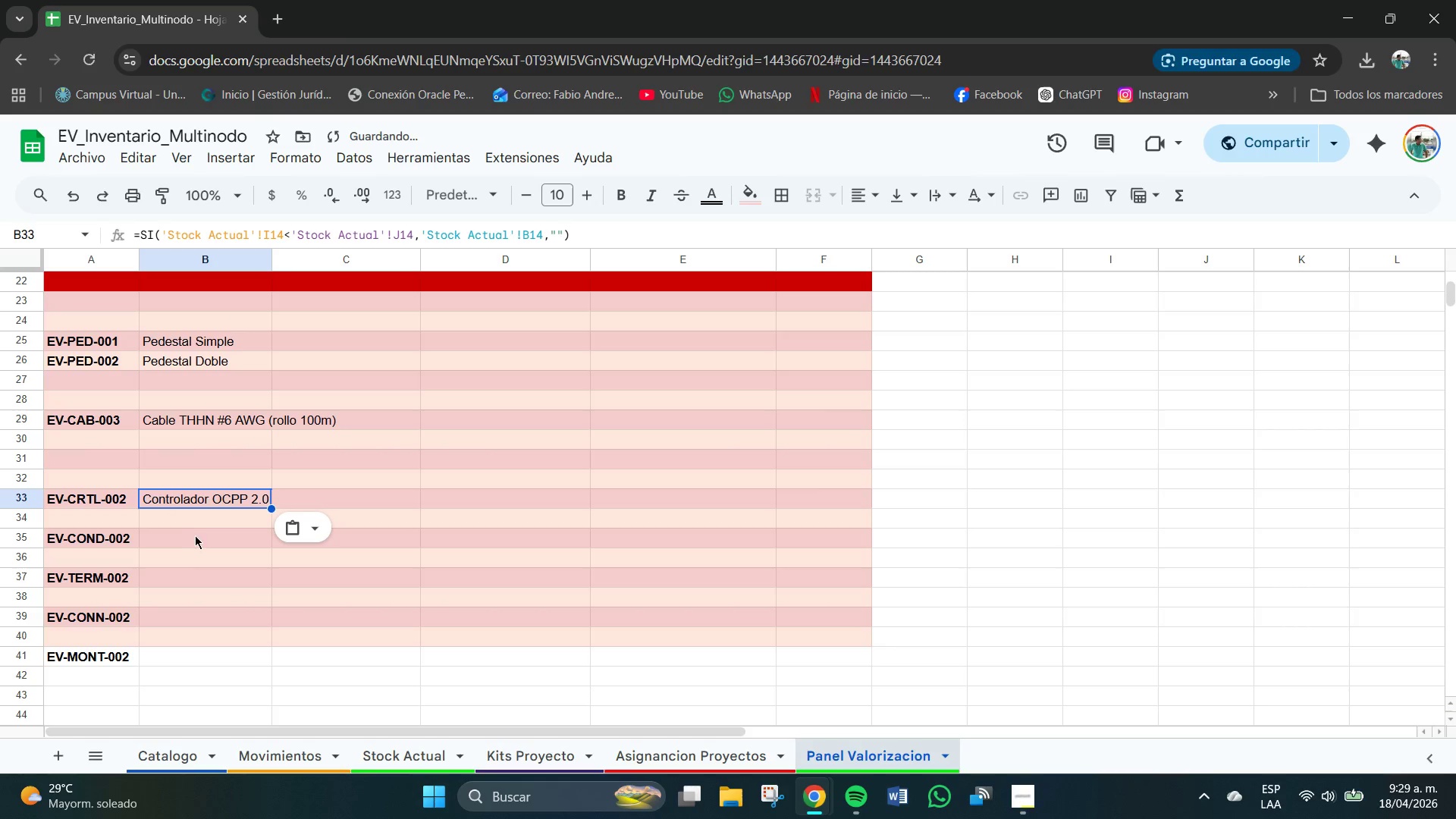 
left_click([193, 535])
 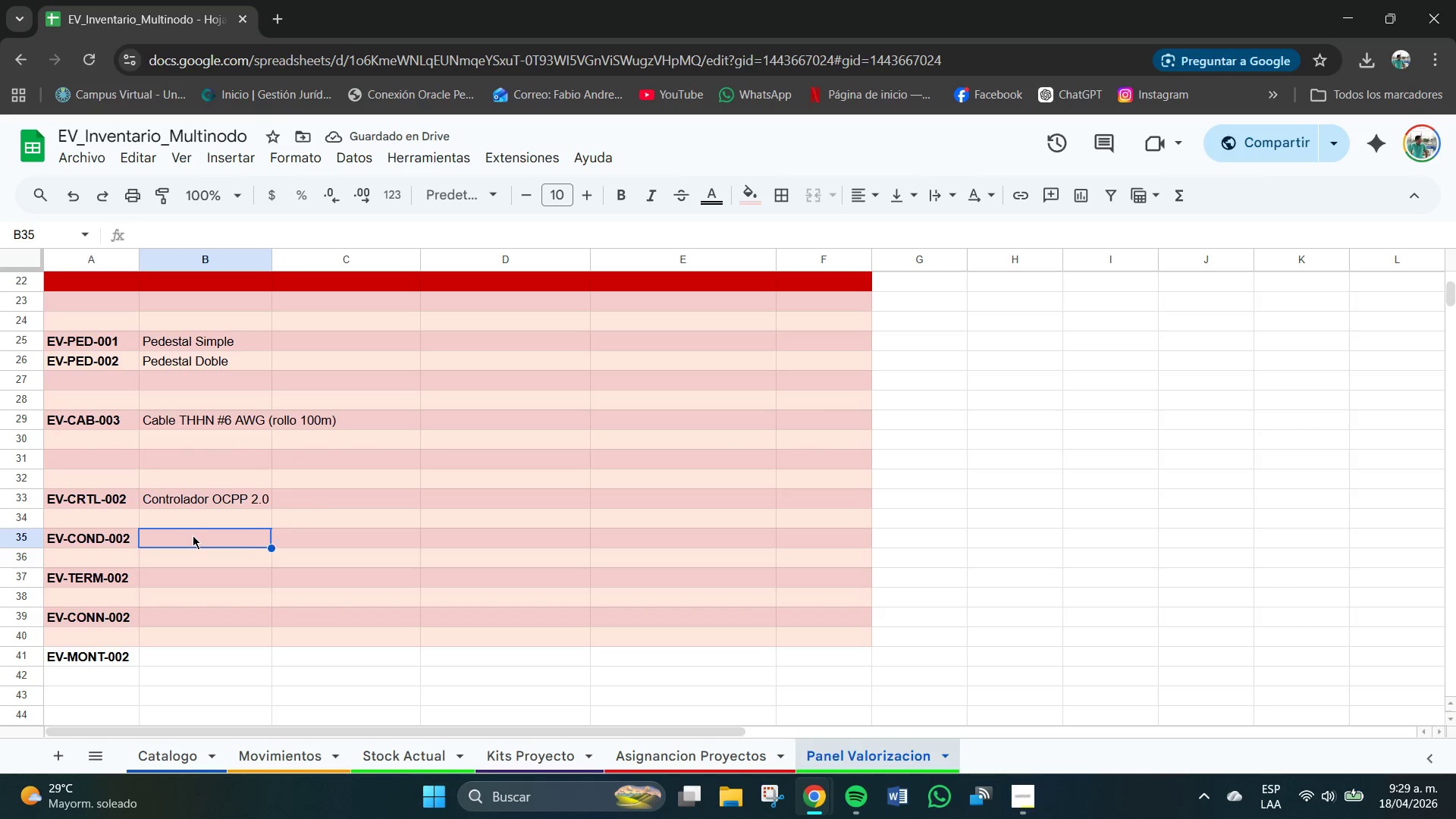 
key(Control+V)
 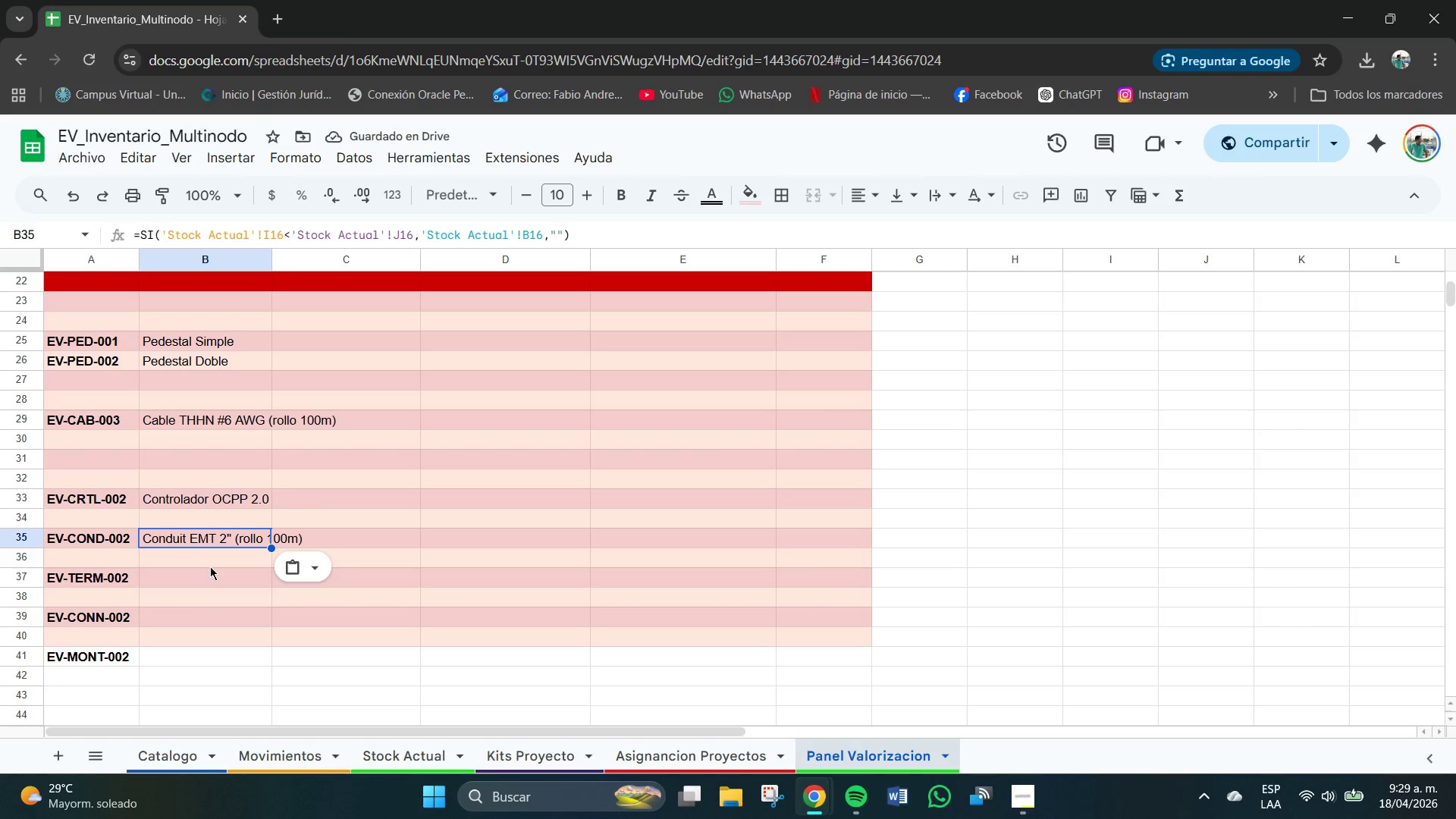 
left_click([211, 572])
 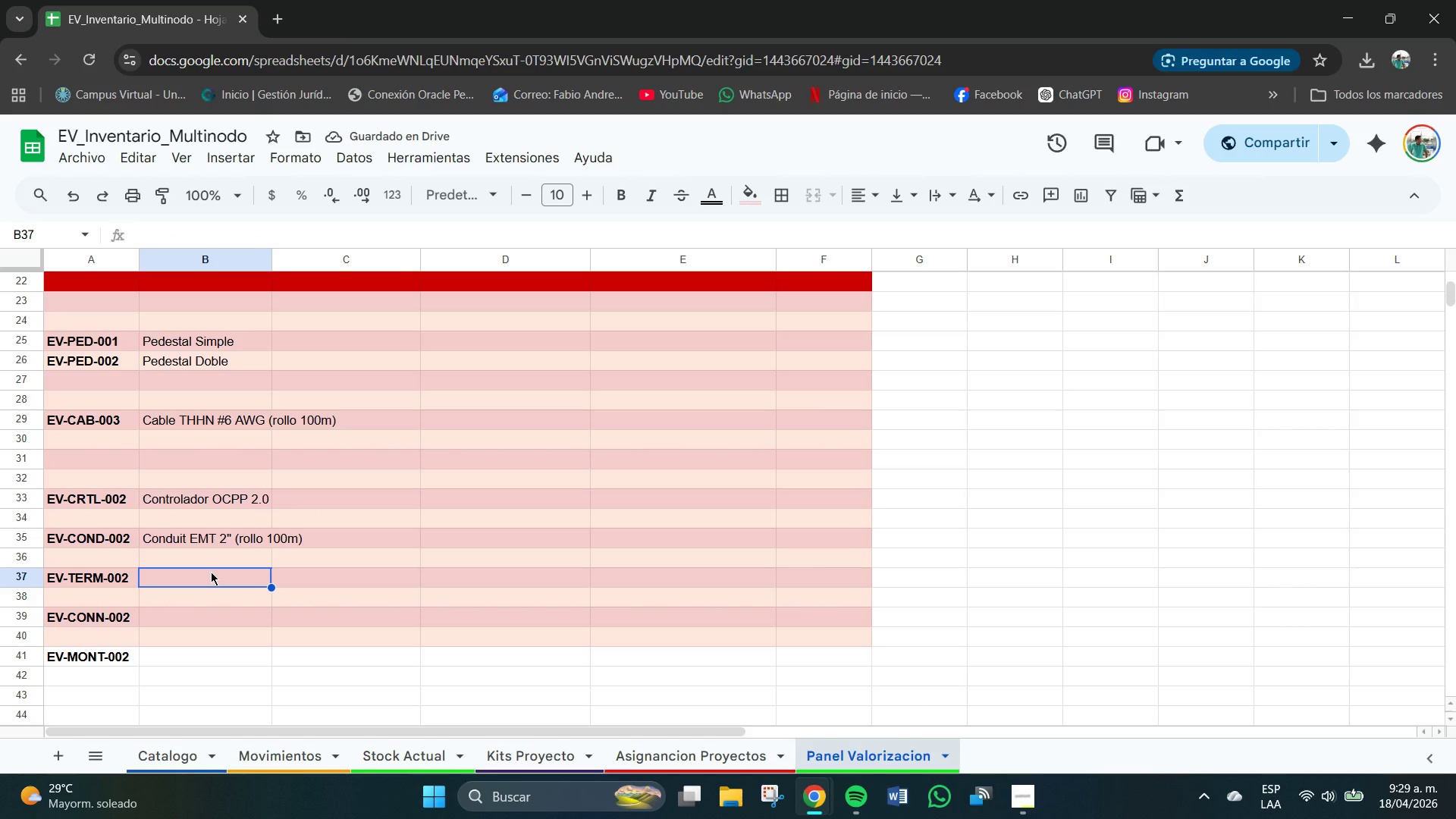 
key(Control+V)
 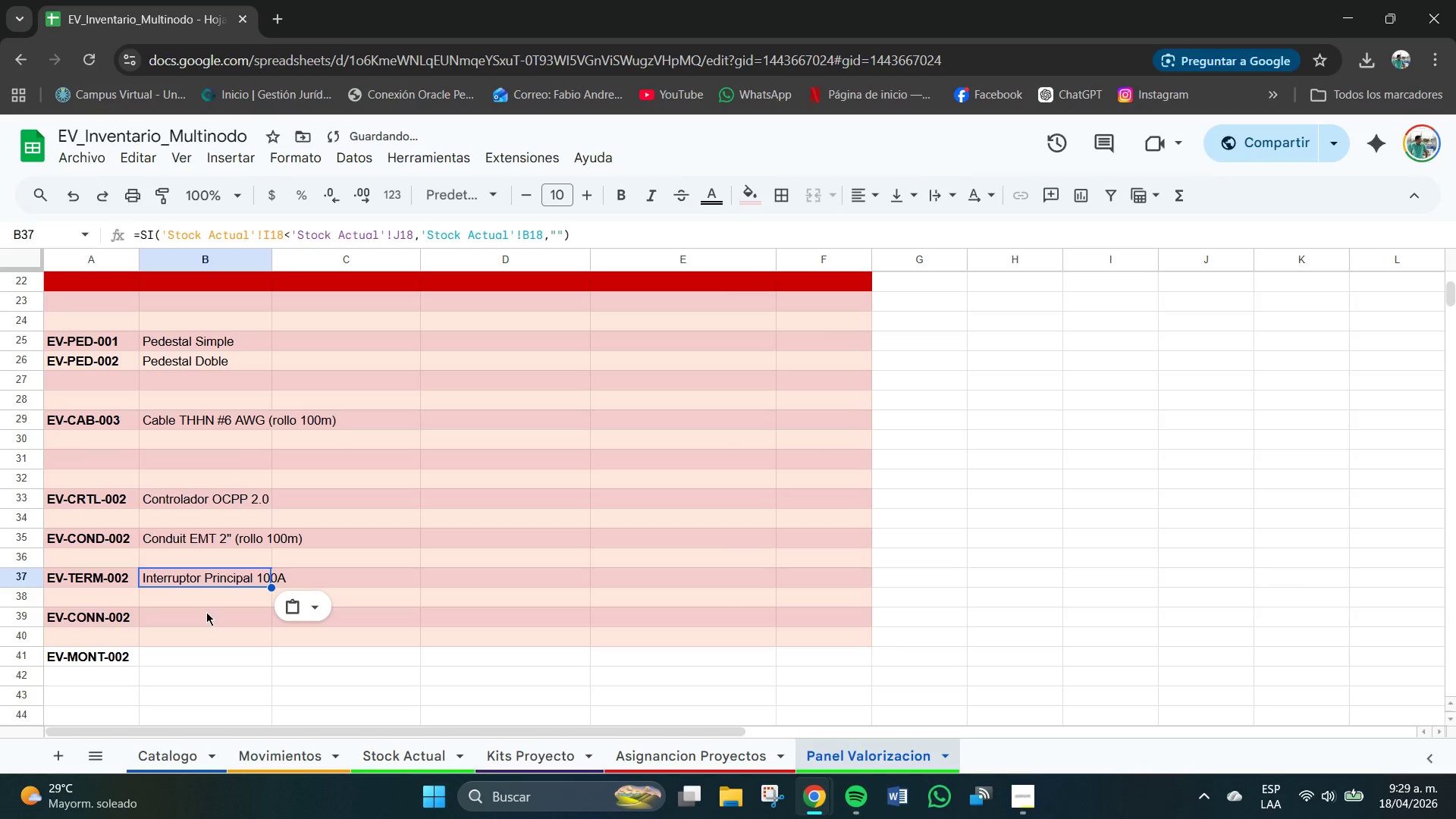 
left_click([208, 615])
 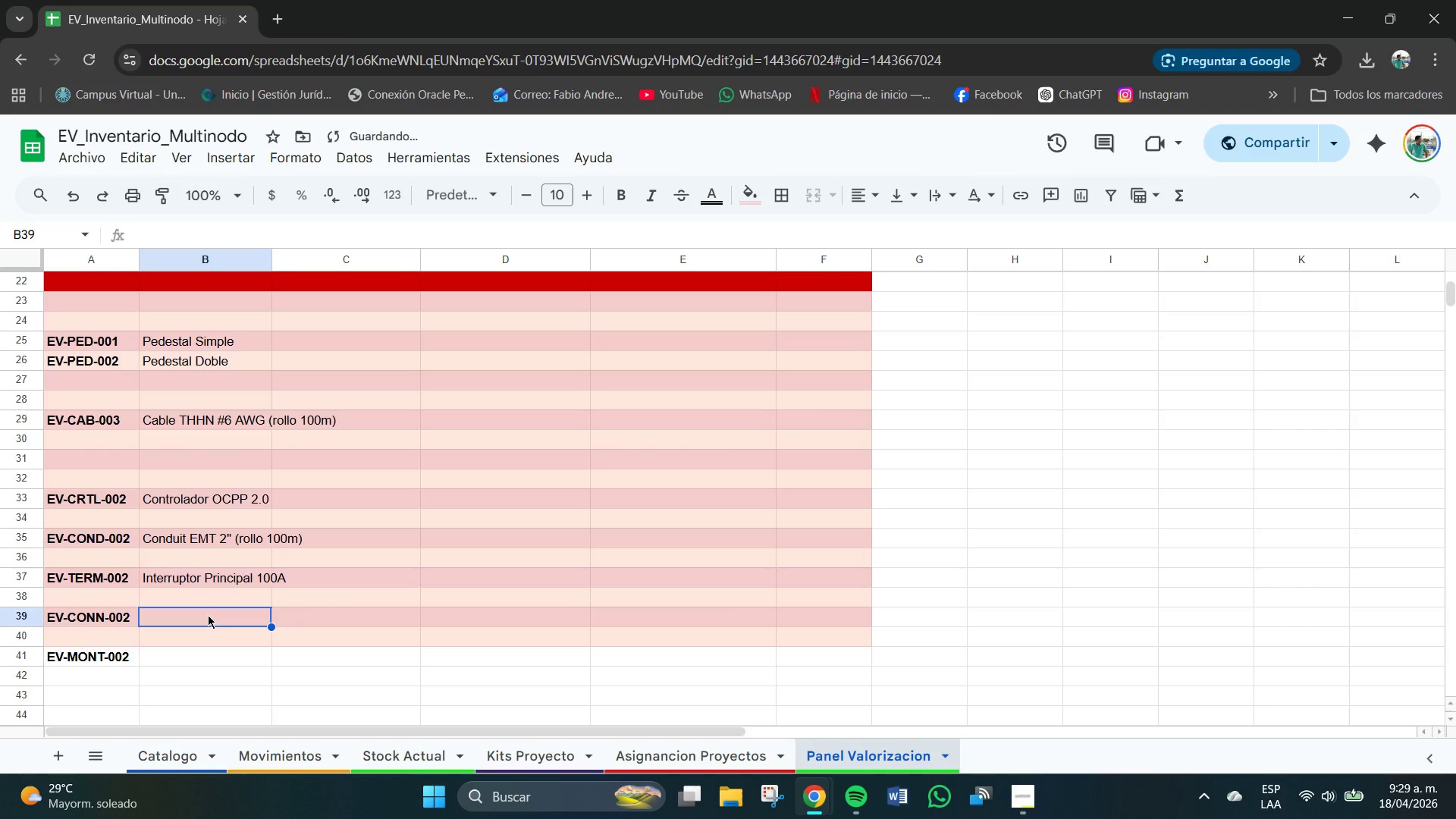 
key(Control+V)
 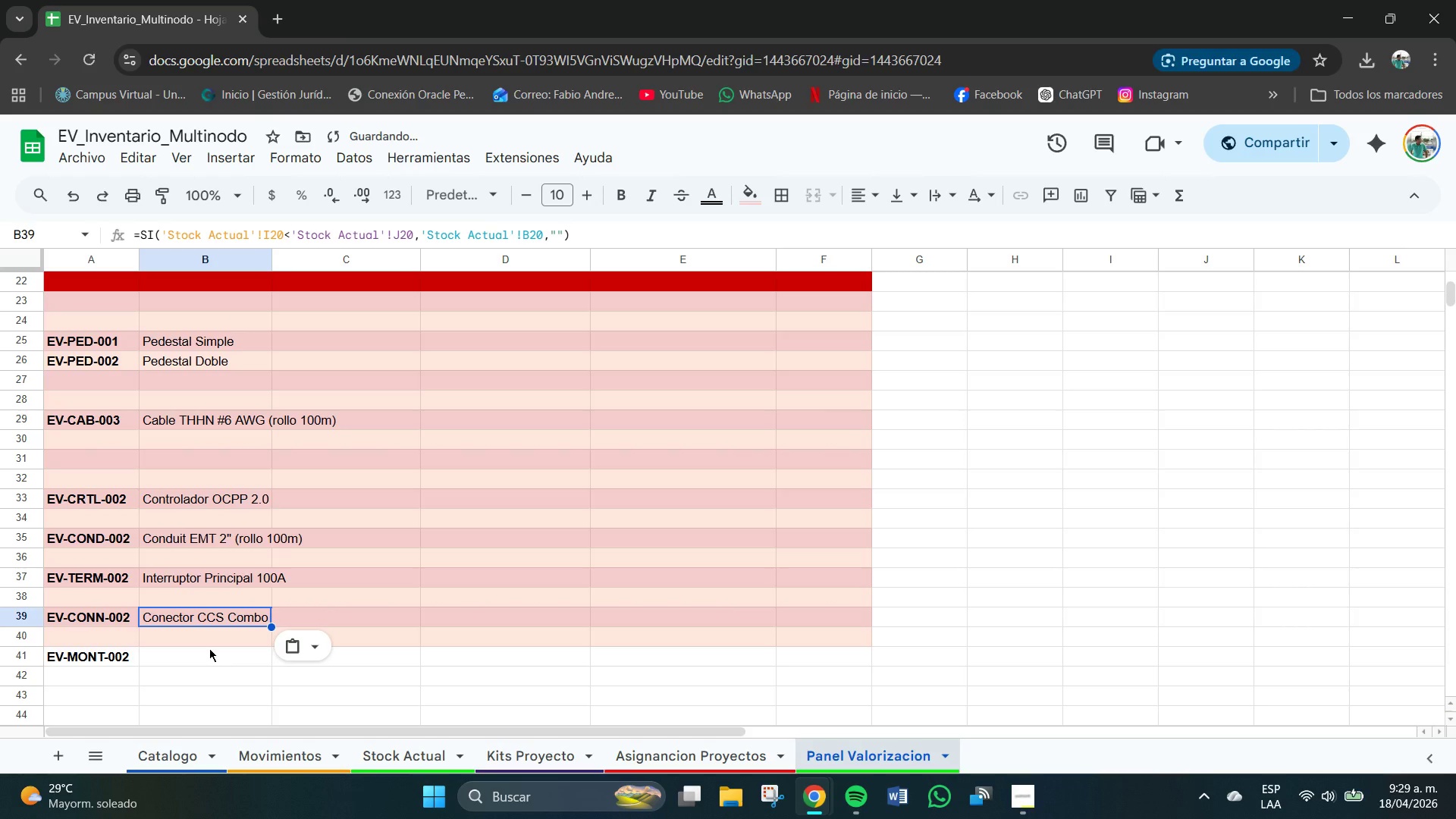 
left_click([209, 648])
 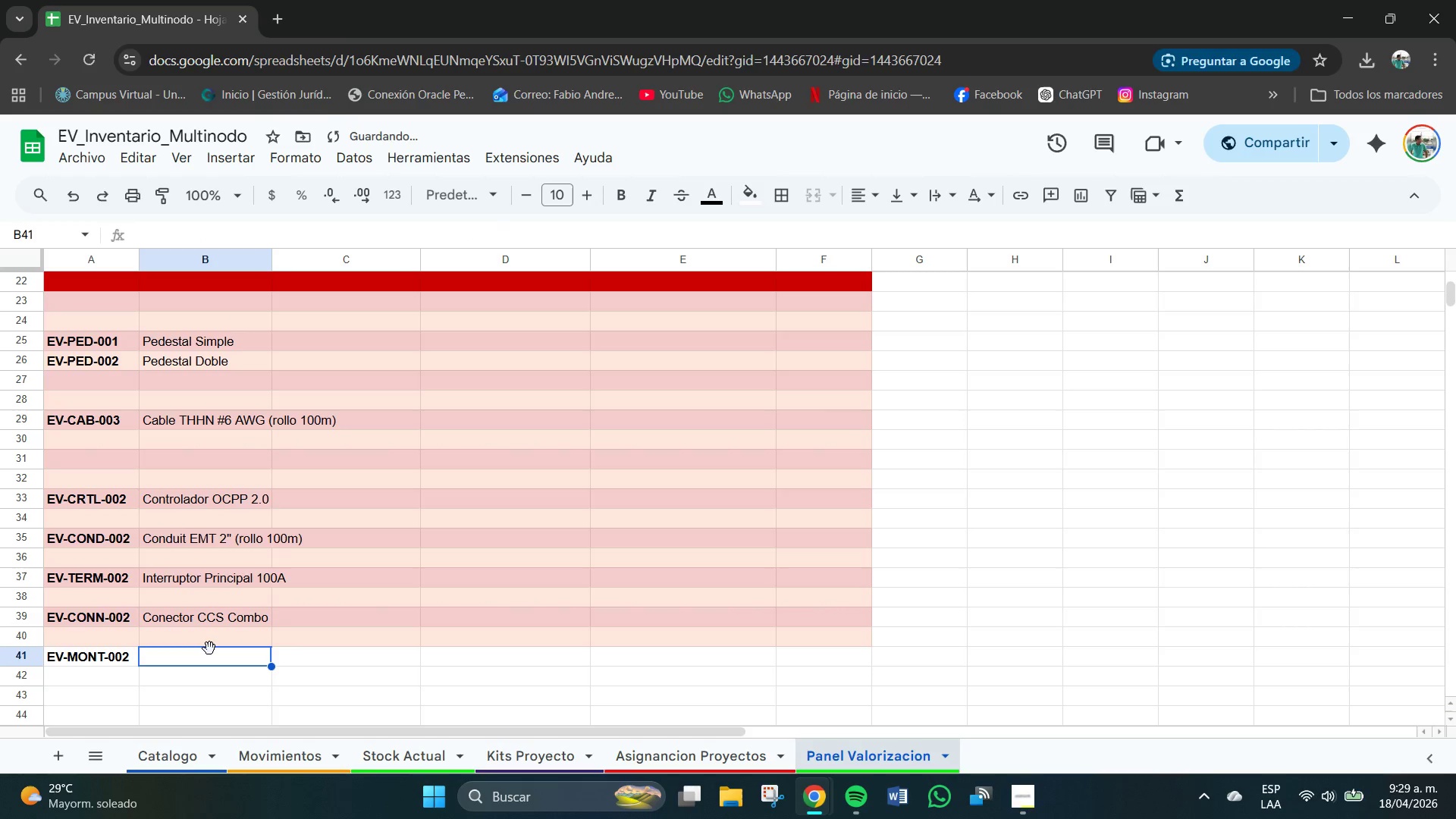 
key(Control+V)
 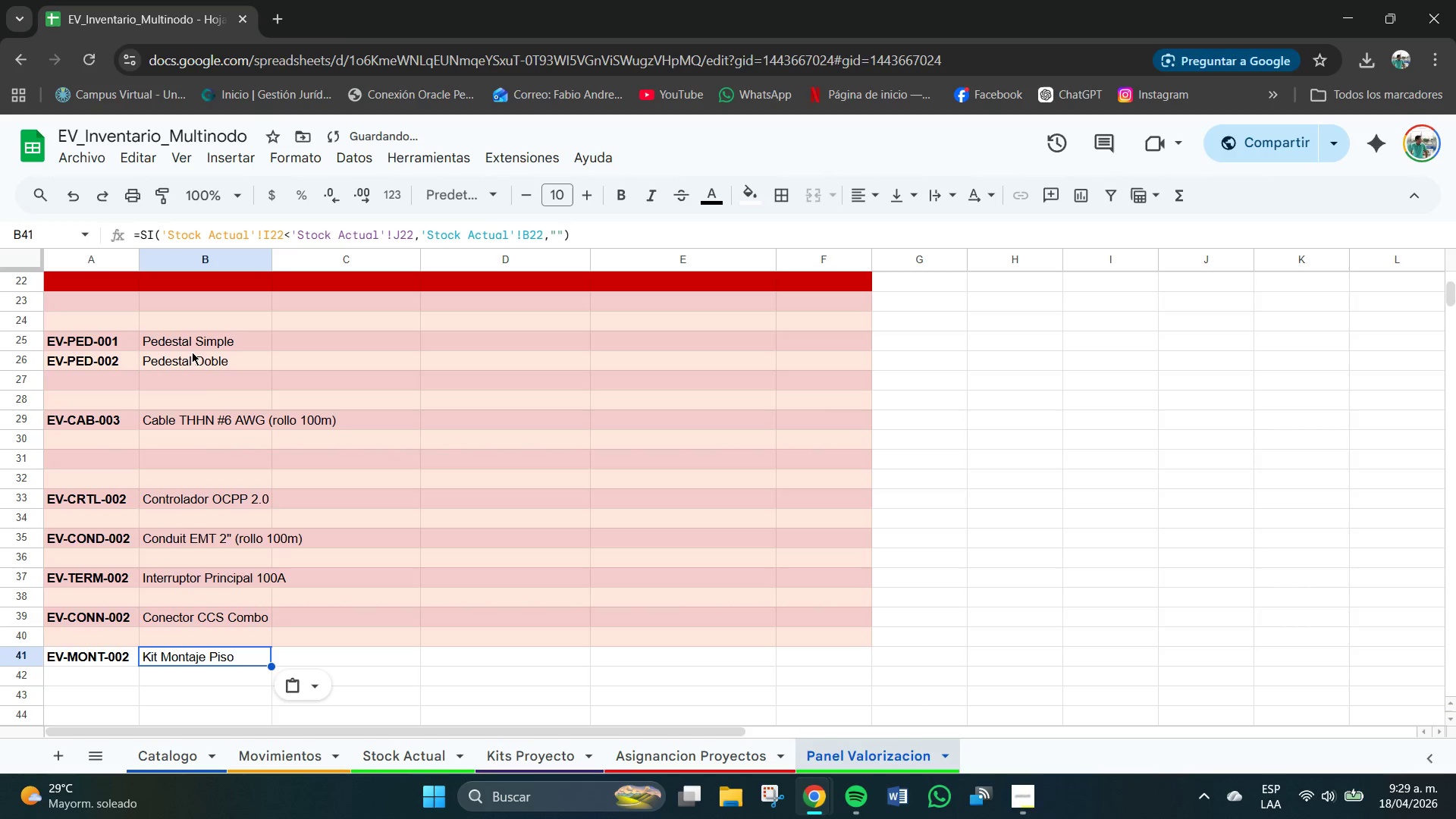 
hold_key(key=ControlLeft, duration=5.55)
left_click([180, 341])
 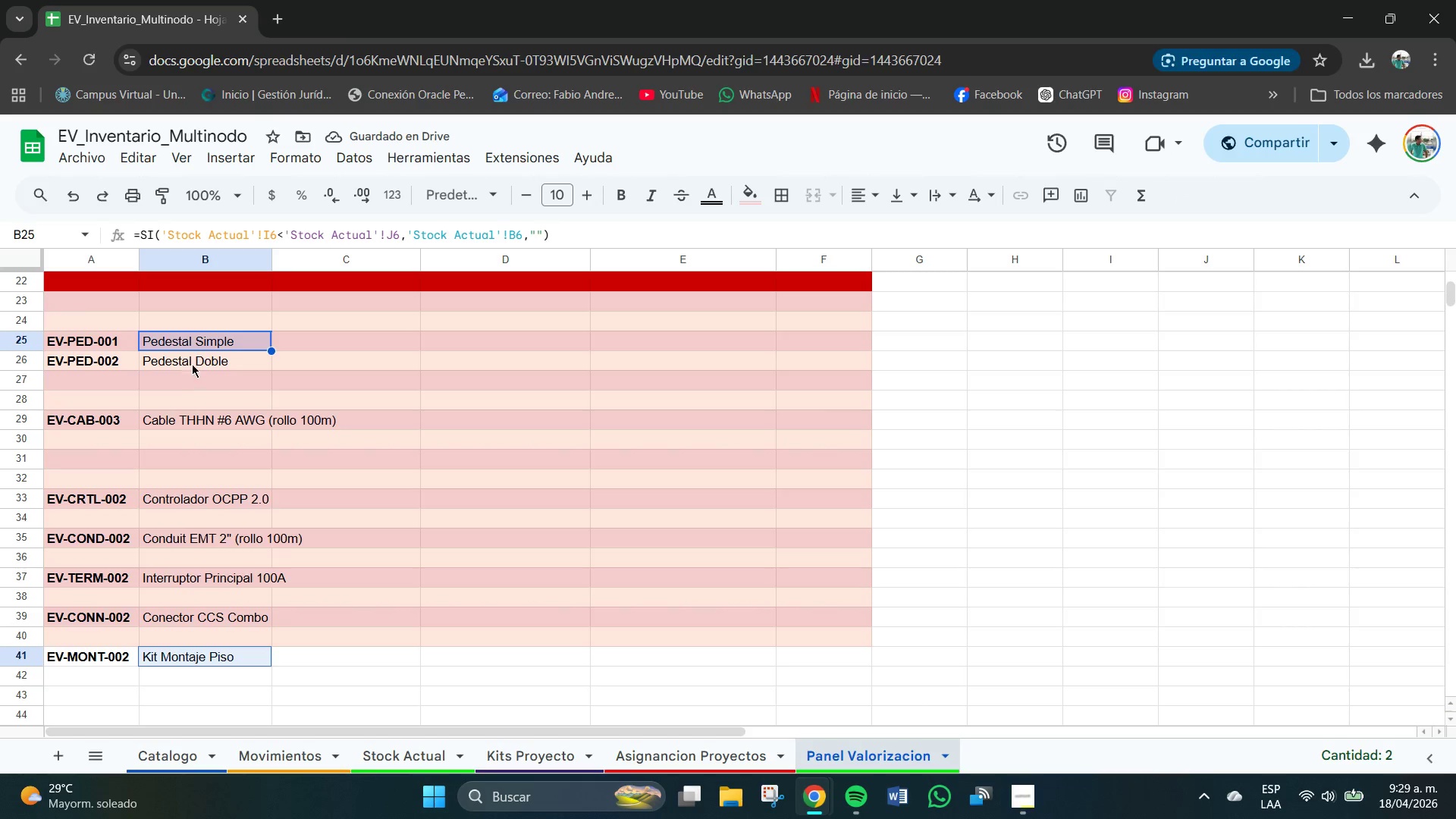 
left_click([190, 358])
 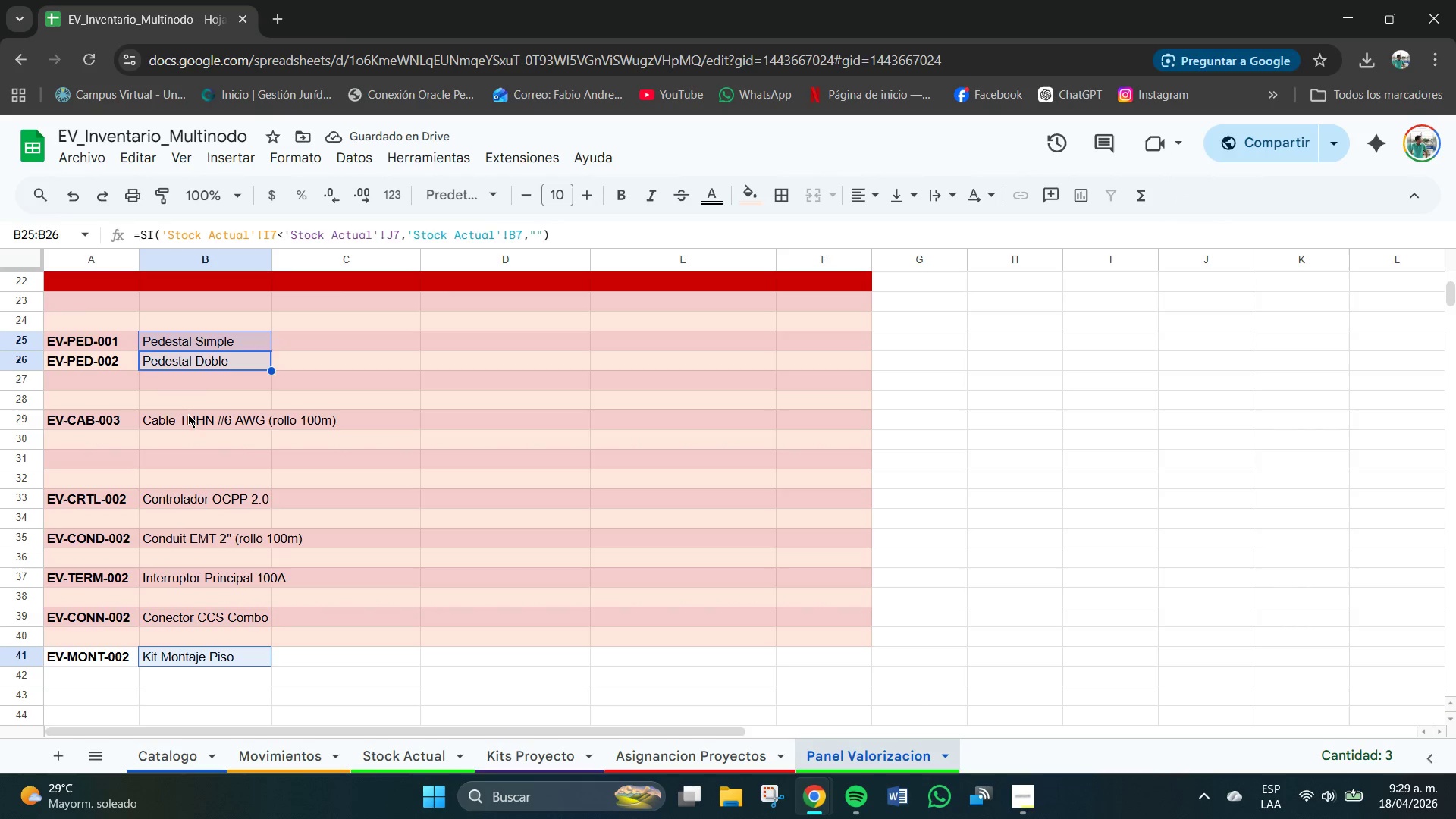 
left_click([188, 416])
 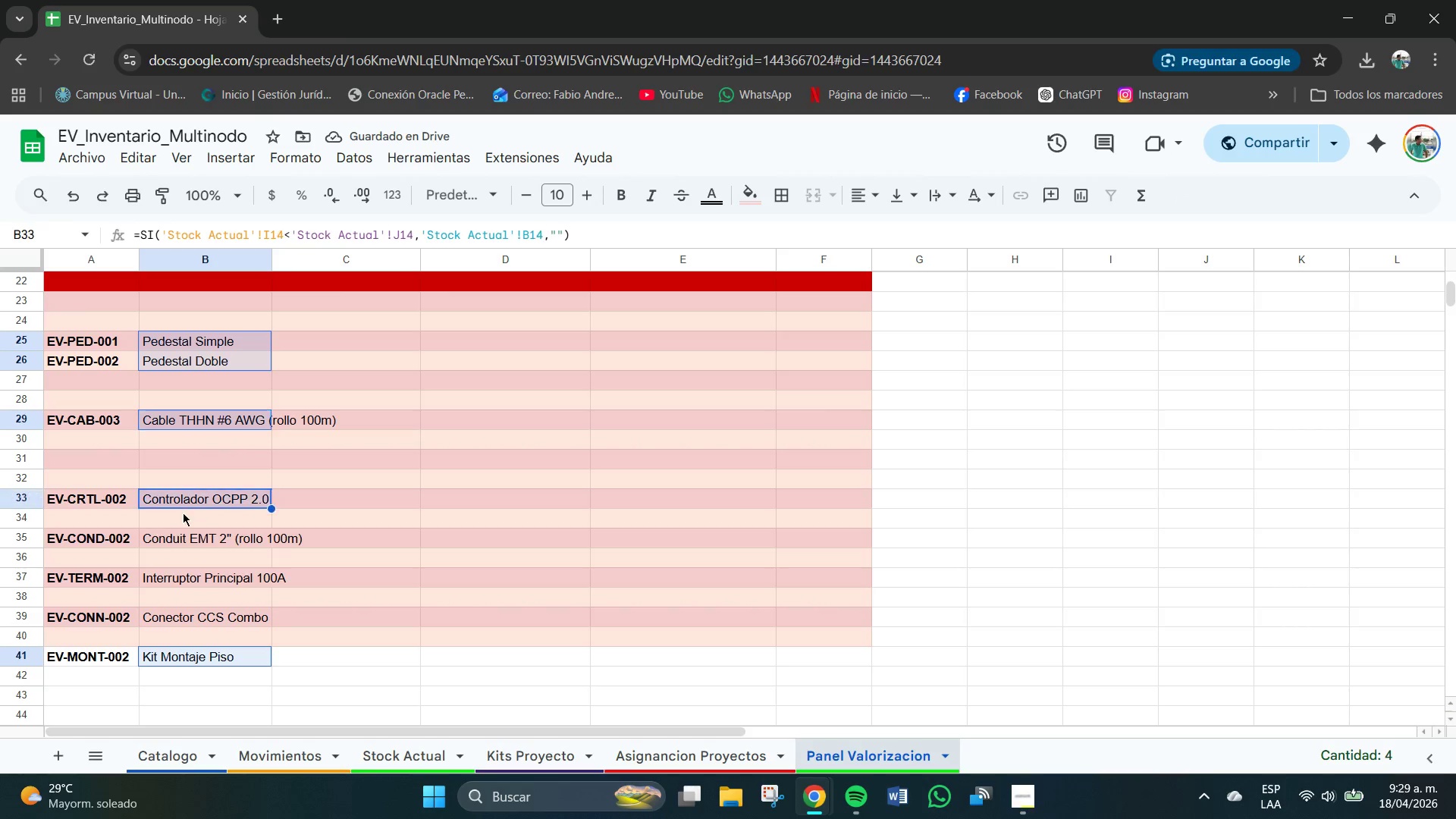 
double_click([182, 538])
 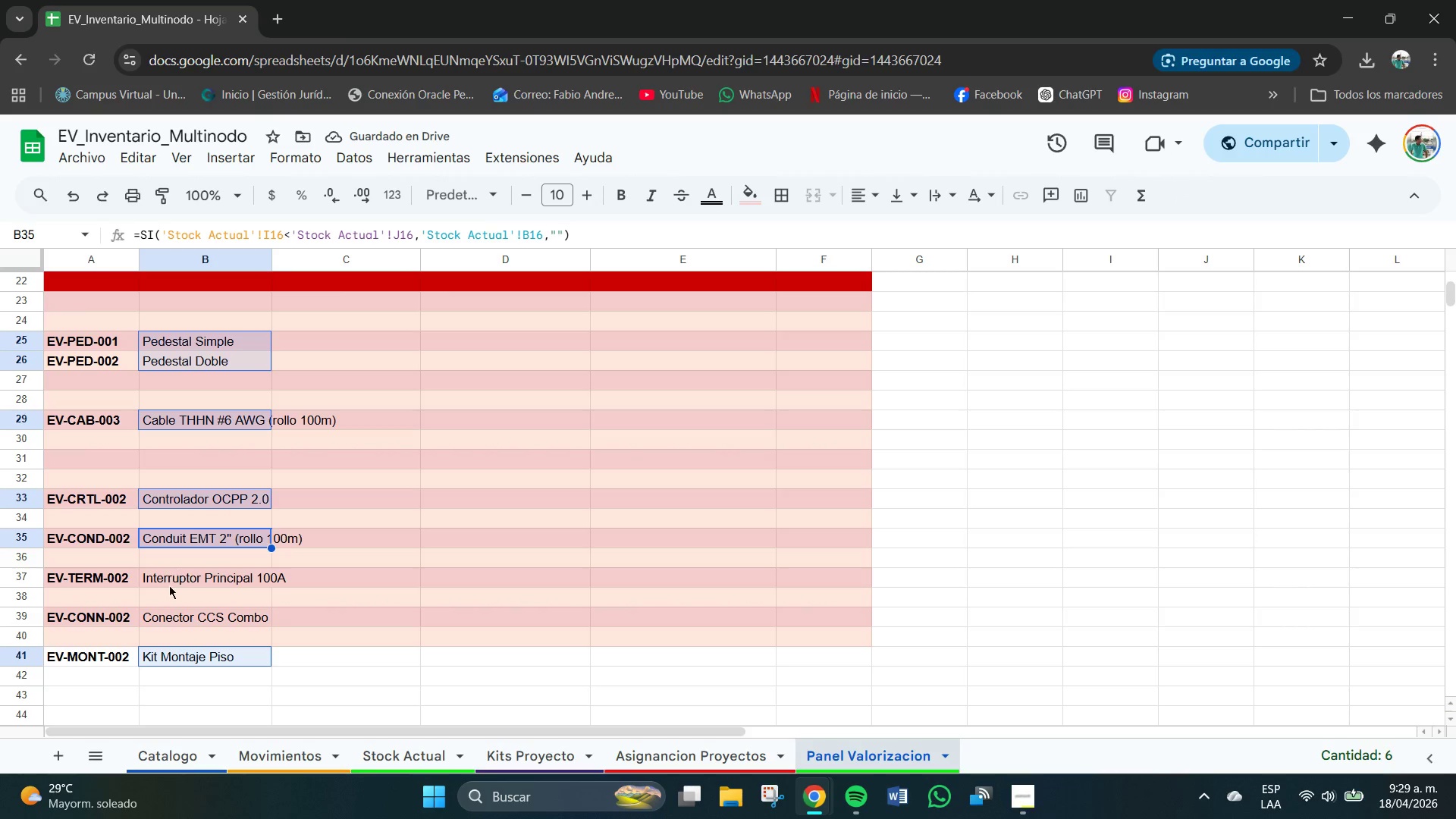 
left_click([169, 586])
 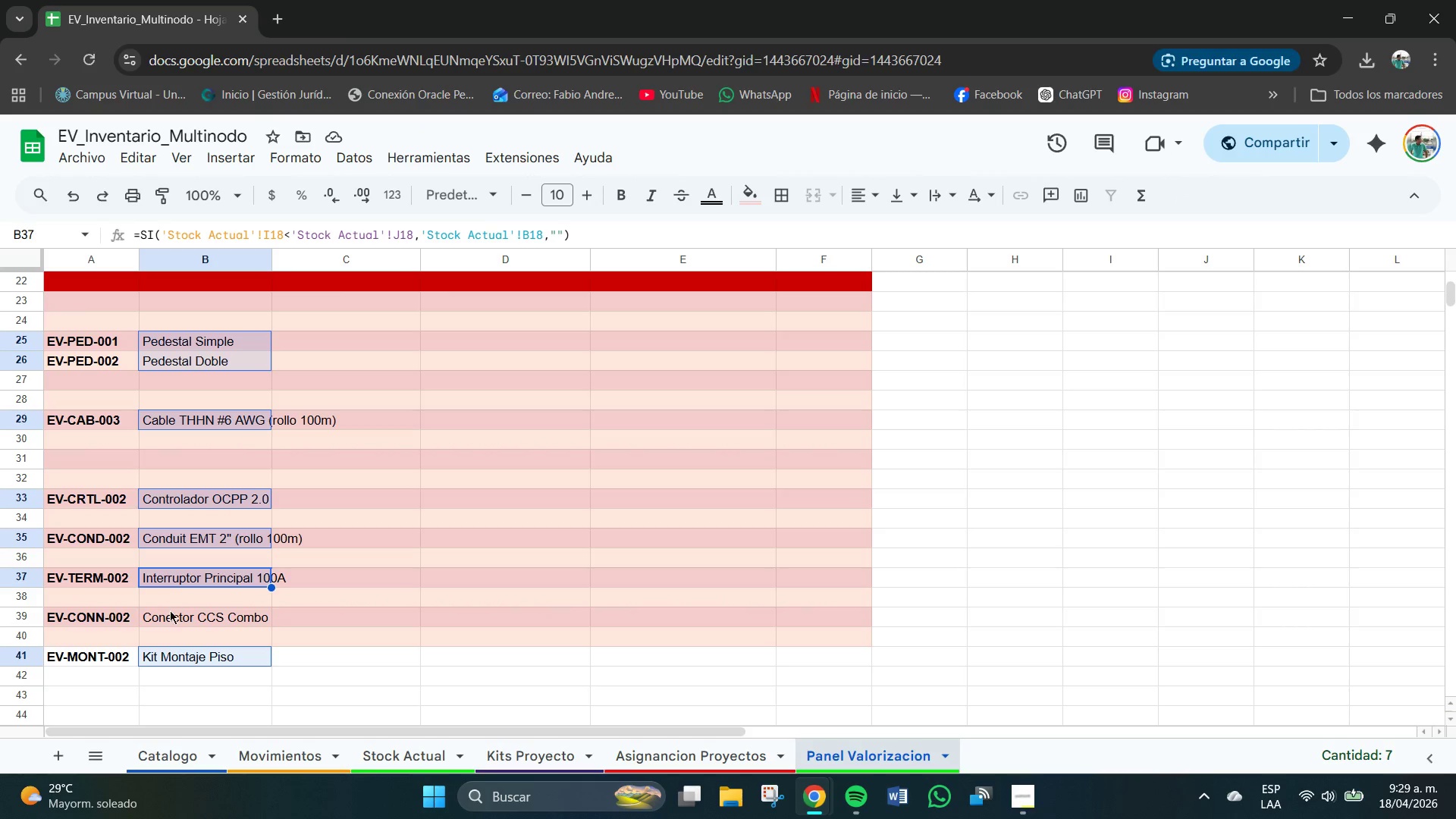 
left_click([170, 618])
 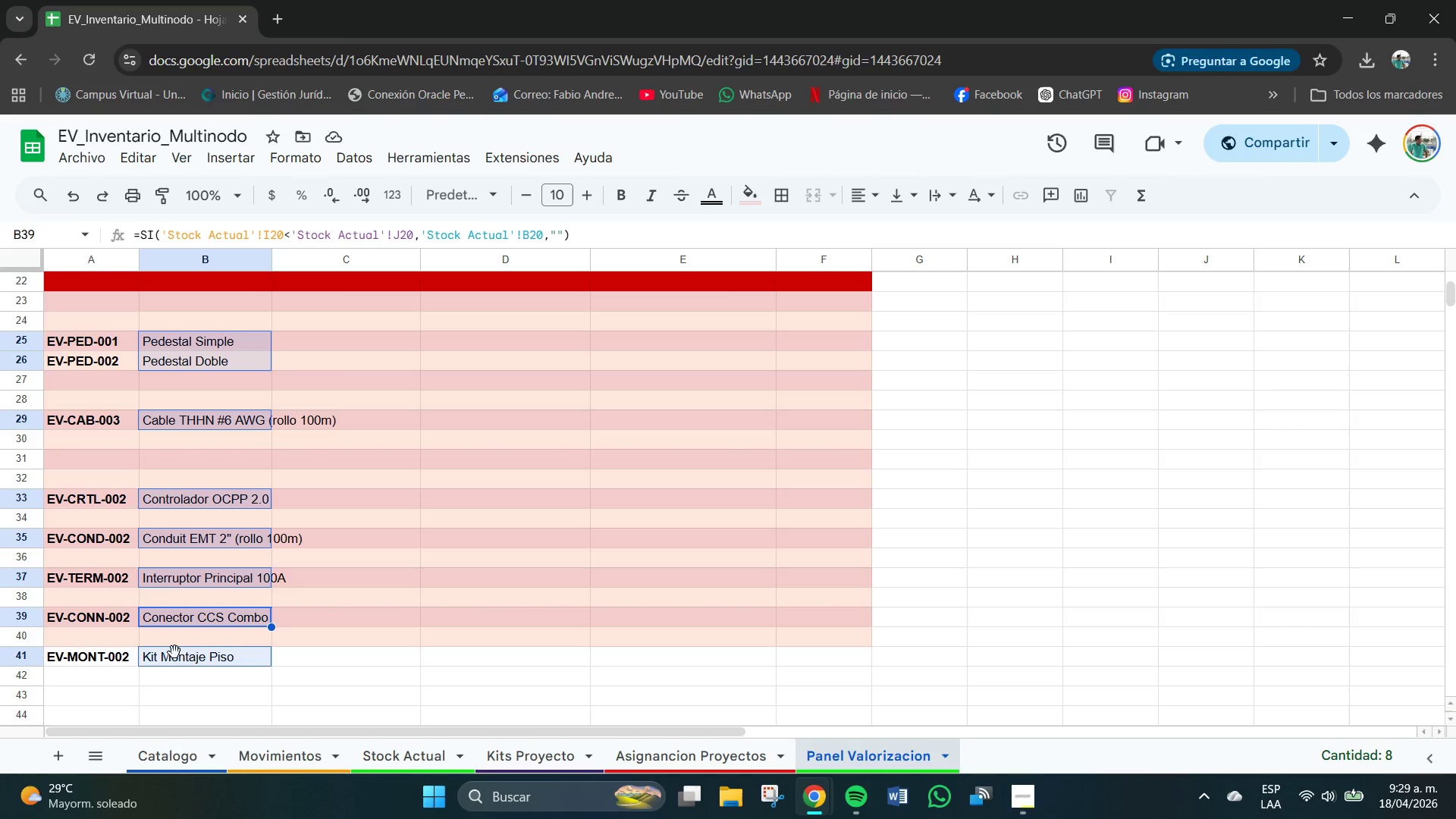 
left_click([173, 661])
 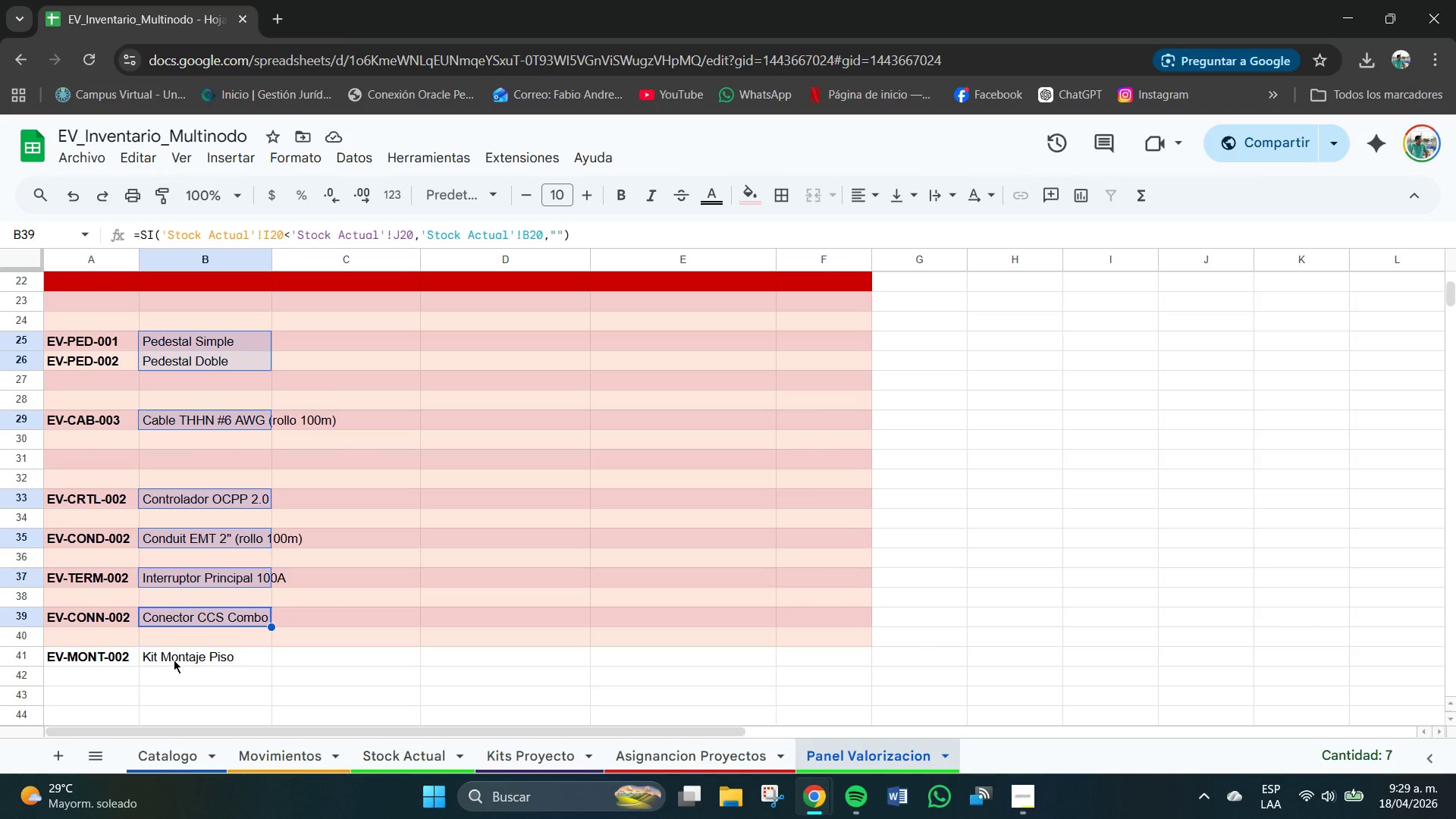 
left_click([174, 660])
 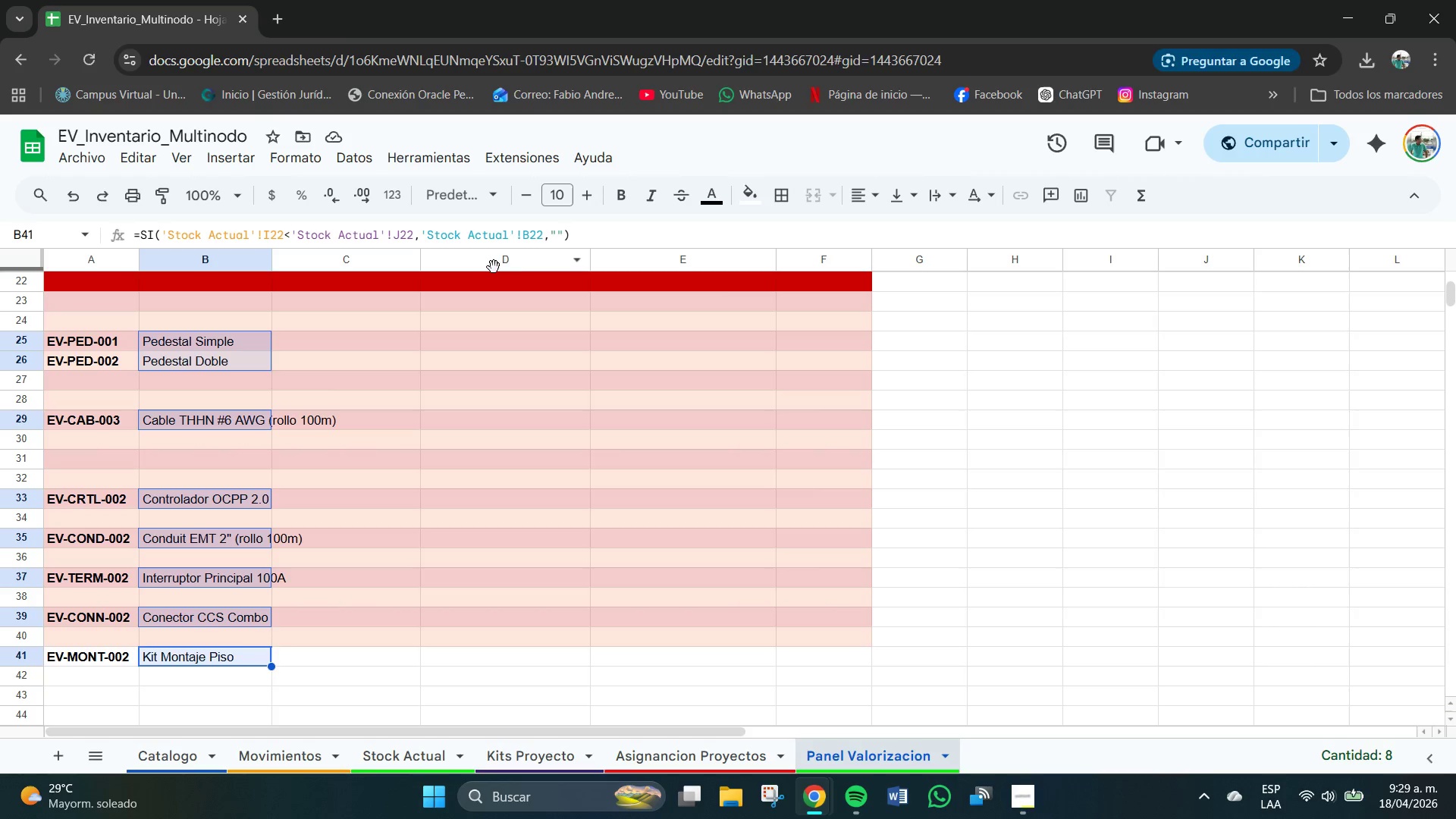 
mouse_move([620, 208])
 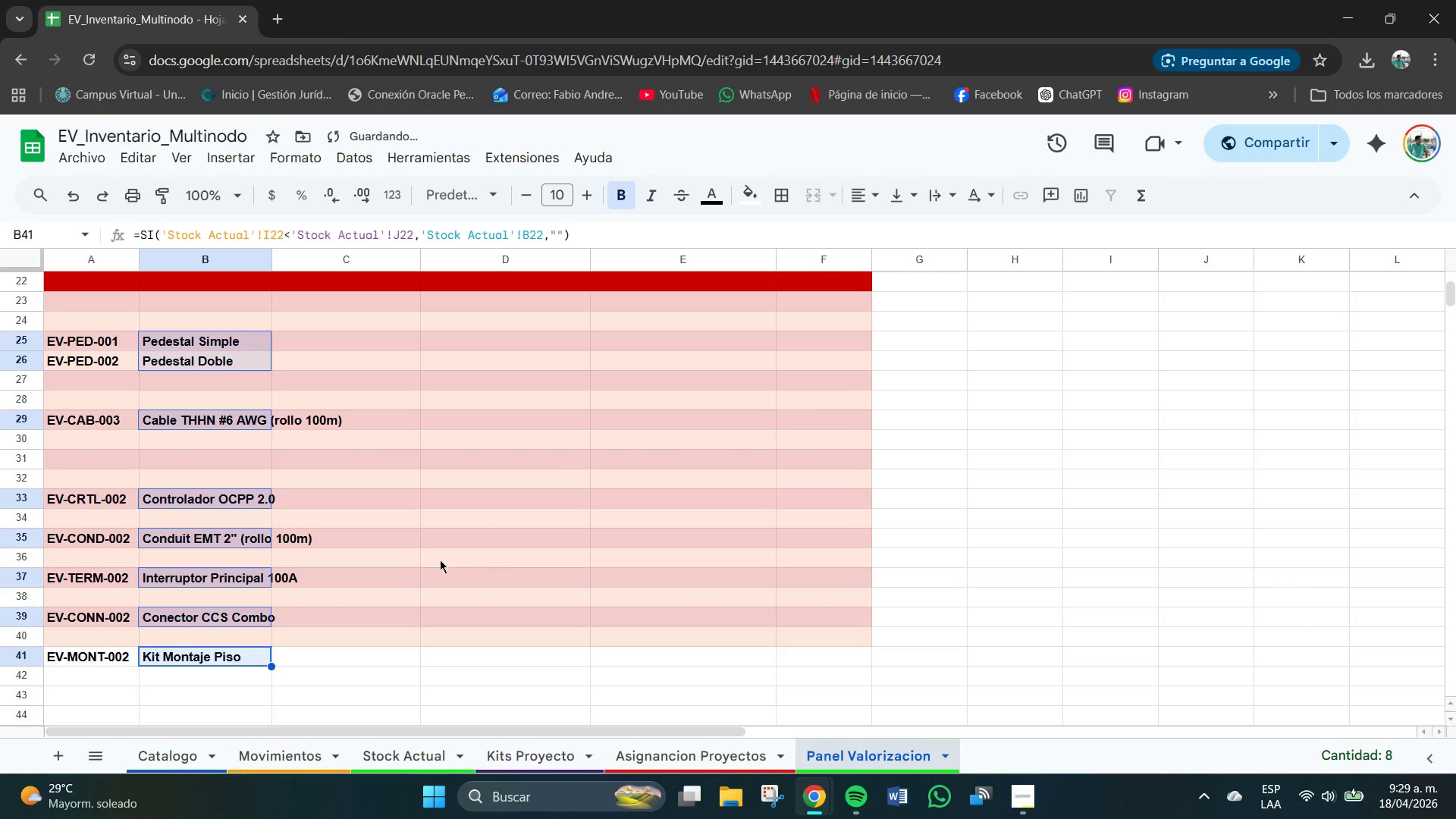 
left_click([429, 564])
 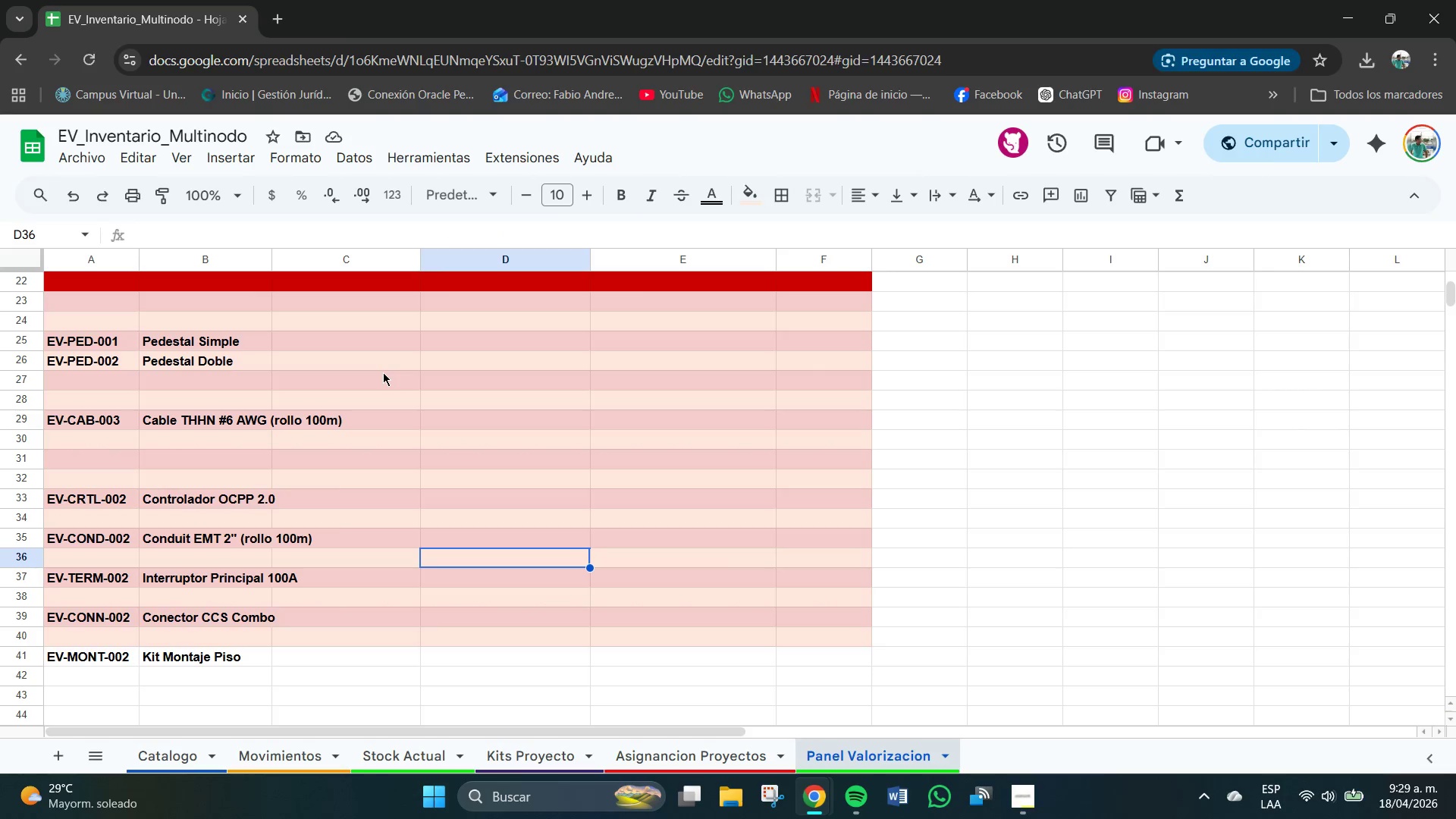 
wait(9.67)
 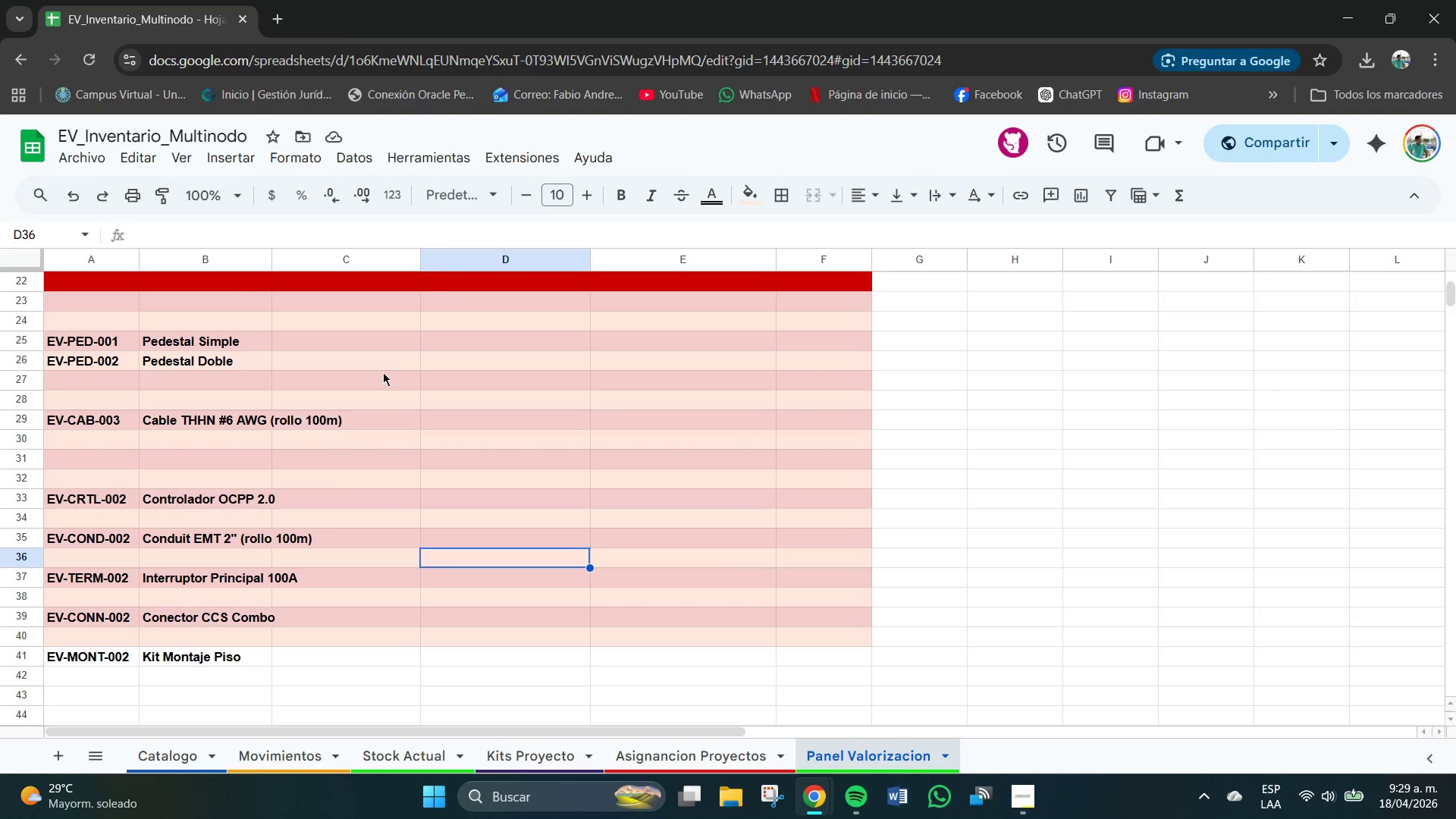 
scroll: coordinate [463, 333], scroll_direction: up, amount: 1.0
 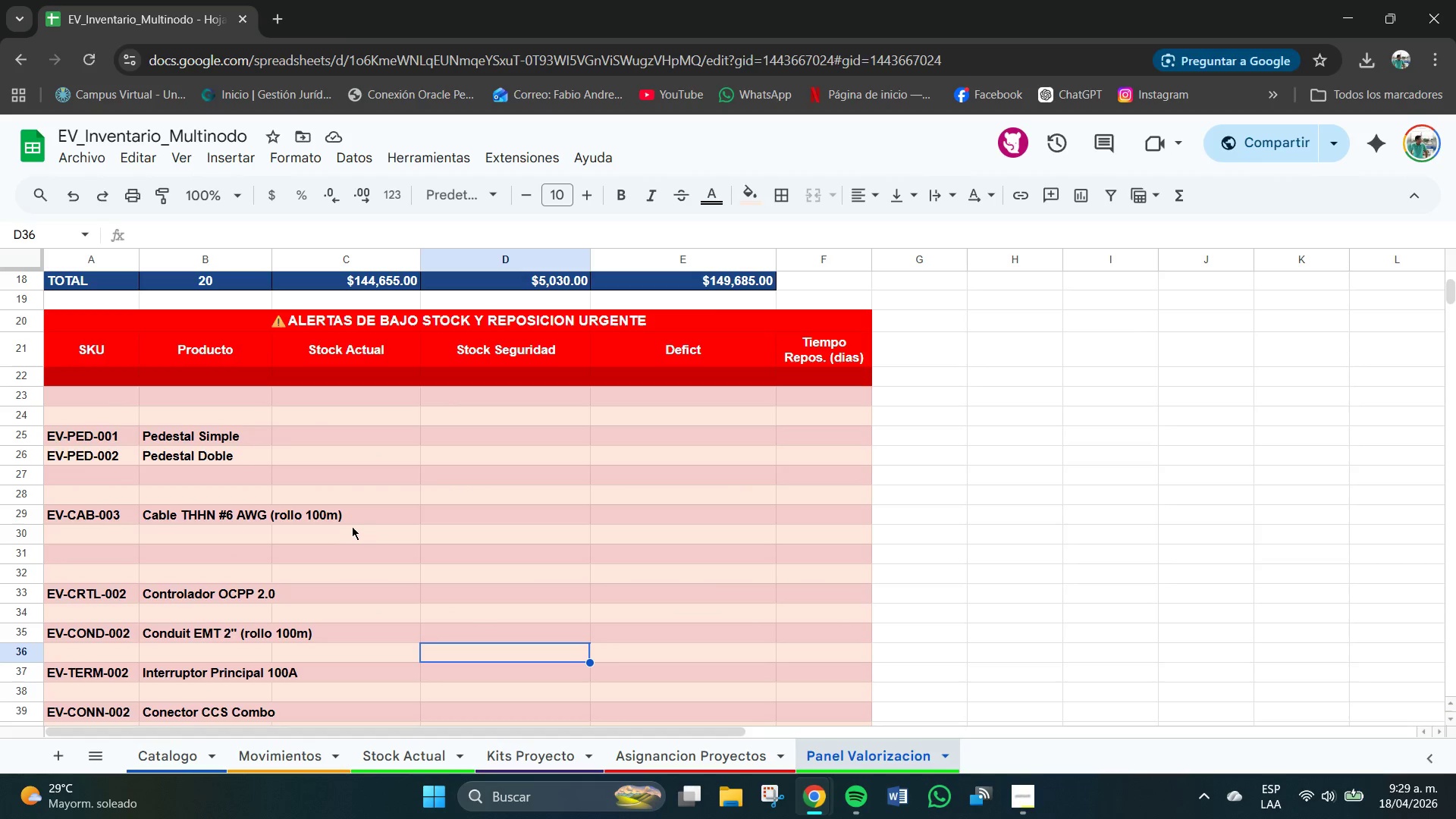 
scroll: coordinate [346, 526], scroll_direction: none, amount: 0.0
 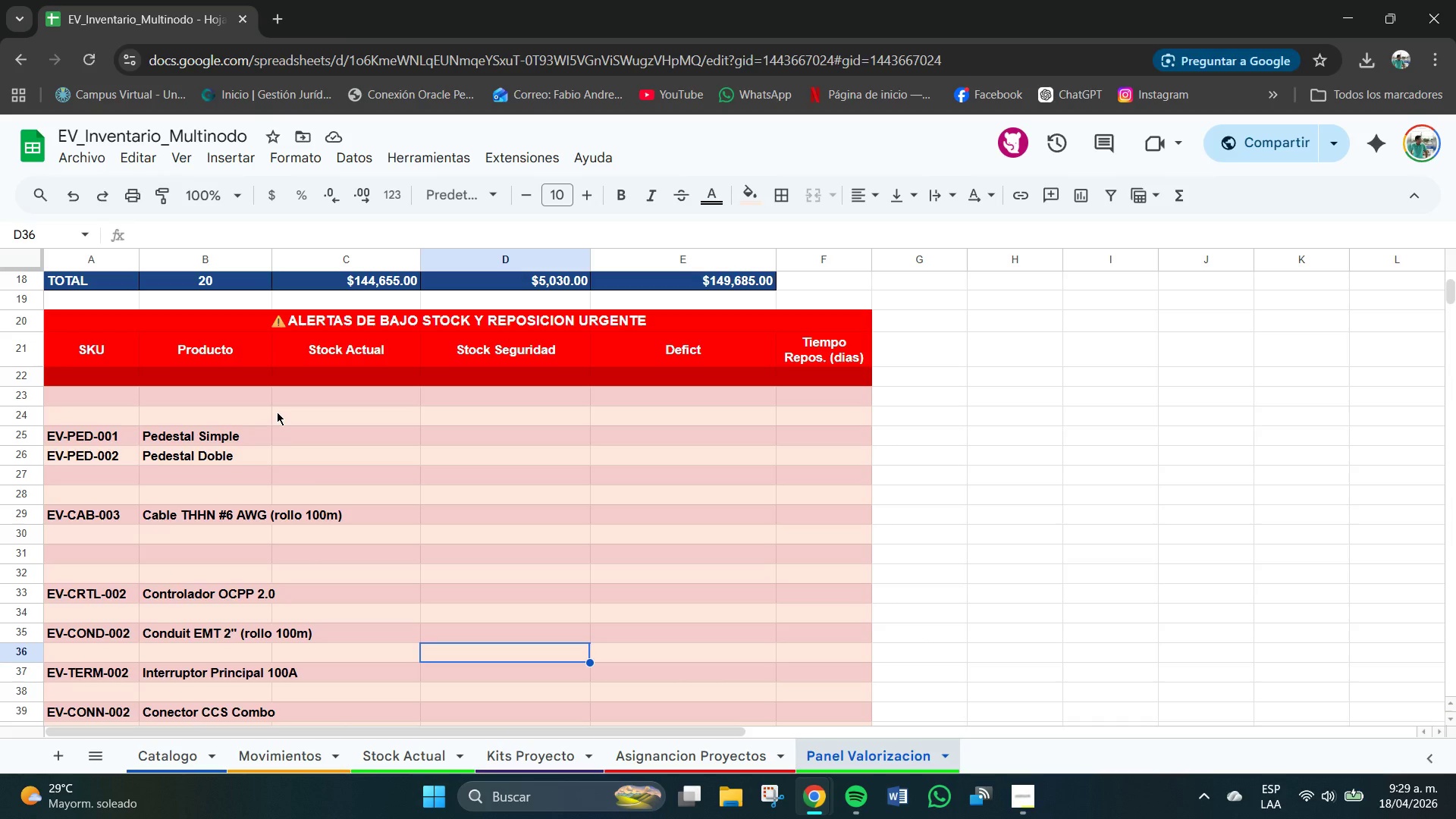 
left_click([240, 434])
 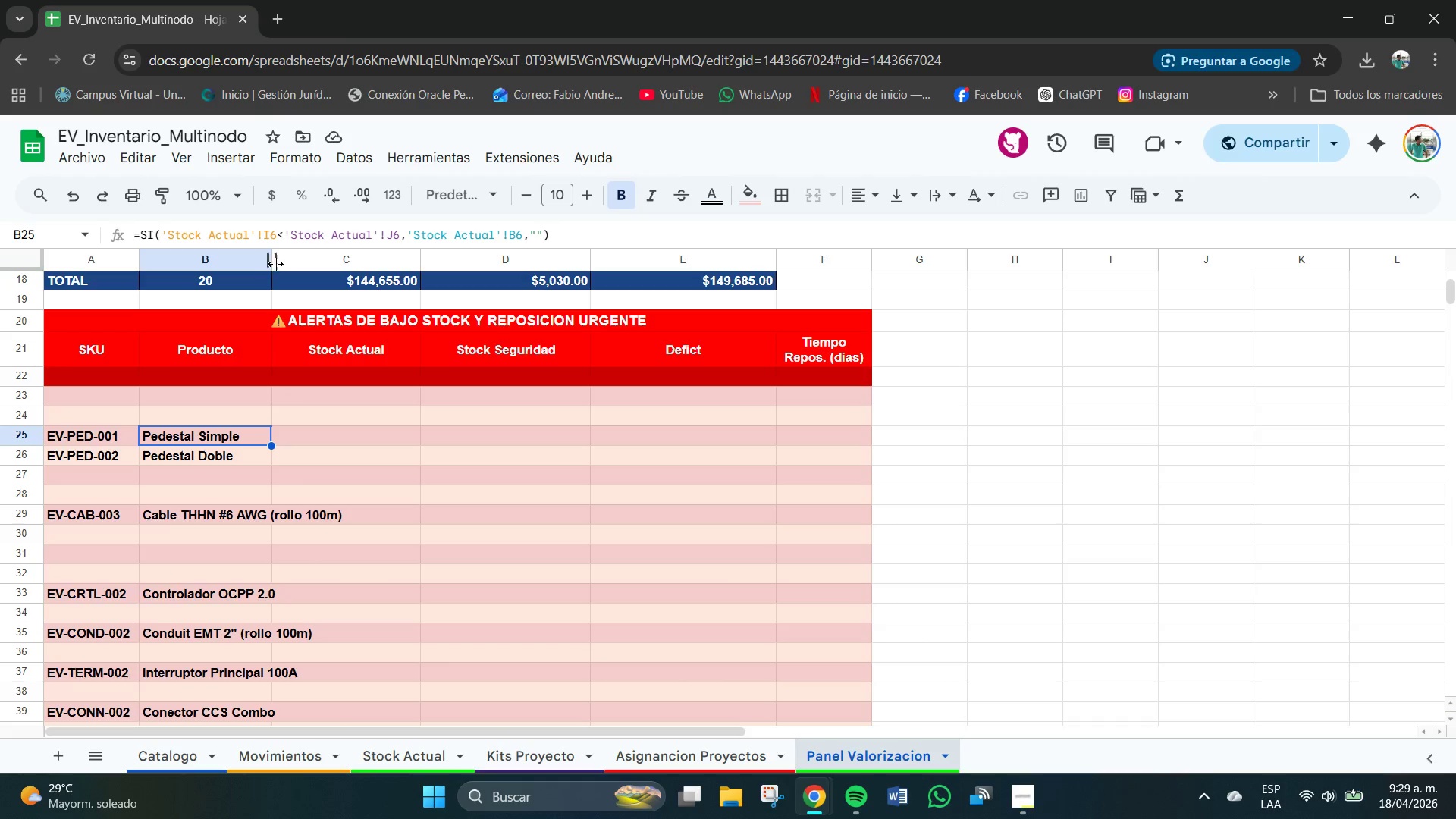 
left_click_drag(start_coordinate=[273, 263], to_coordinate=[345, 278])
 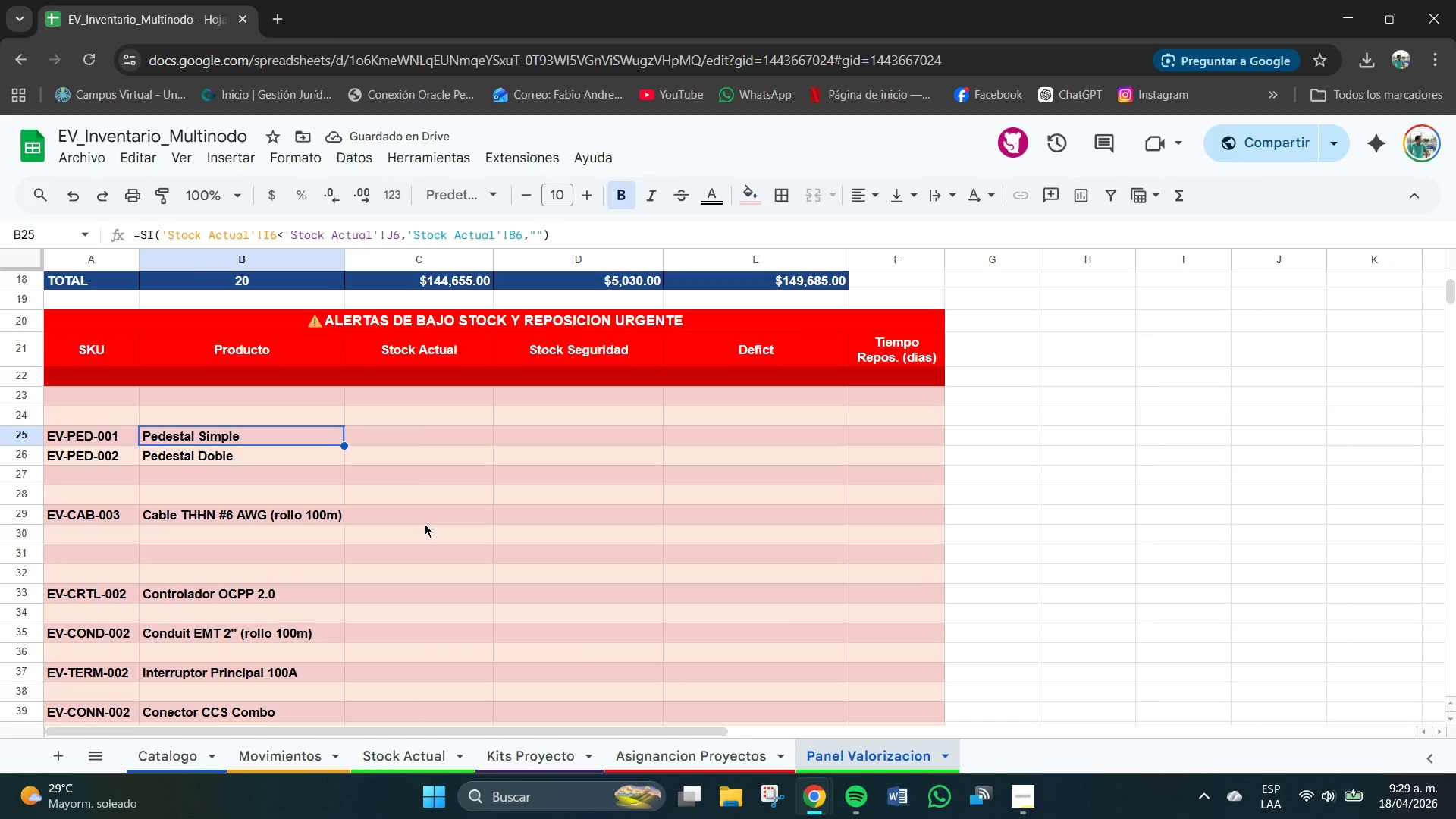 
wait(6.67)
 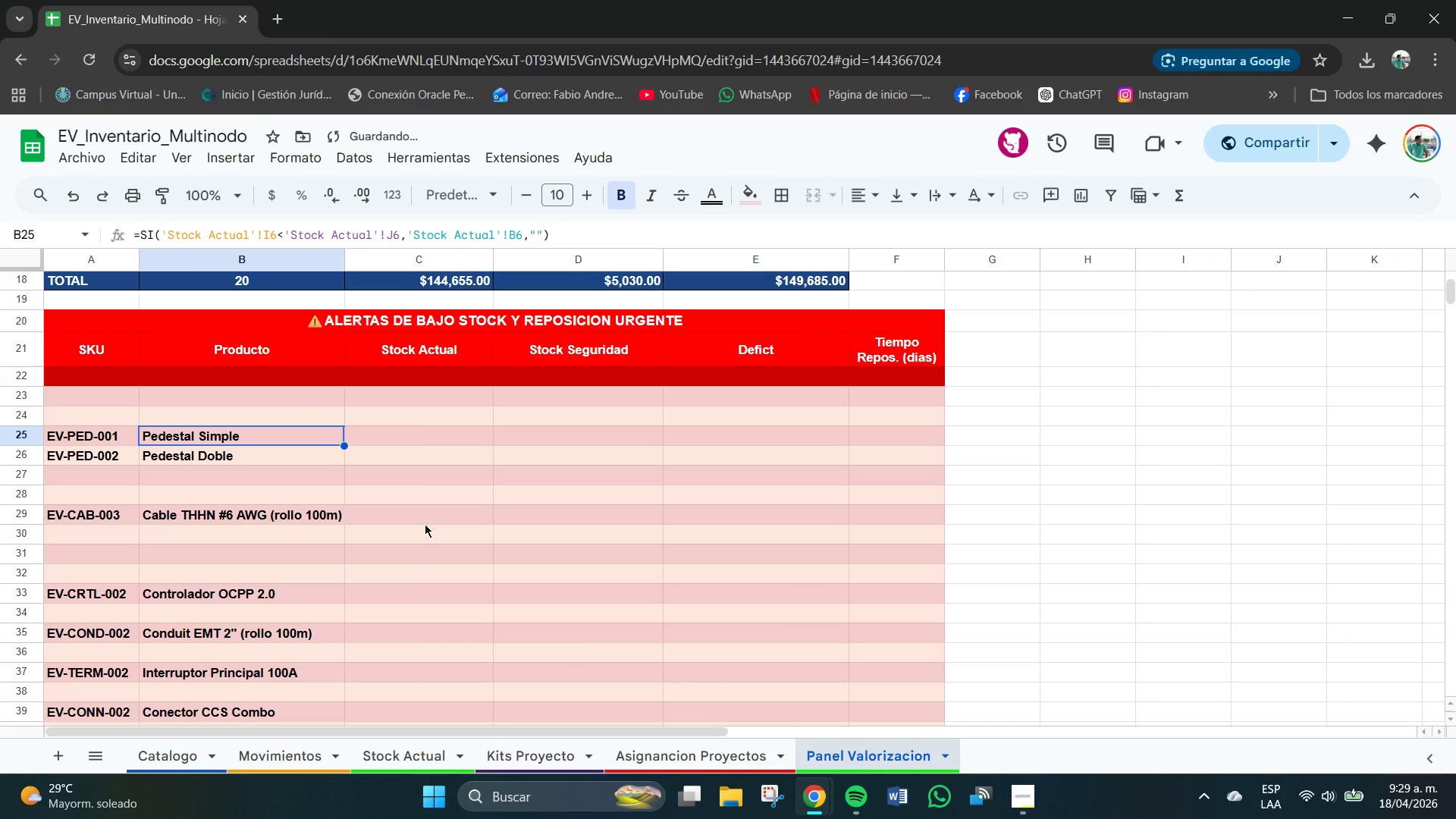 
scroll: coordinate [458, 519], scroll_direction: down, amount: 1.0
 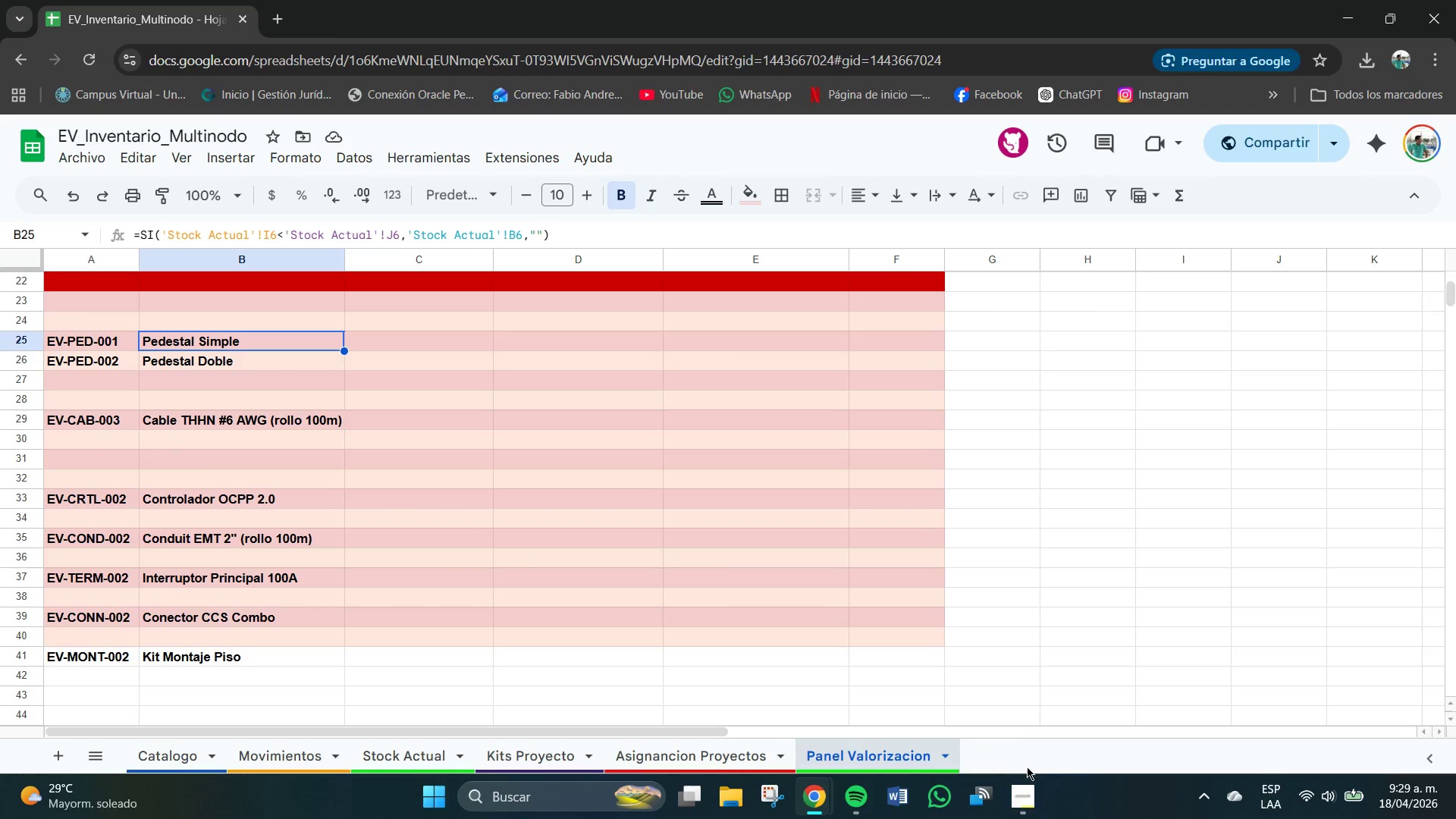 
left_click([1028, 789])